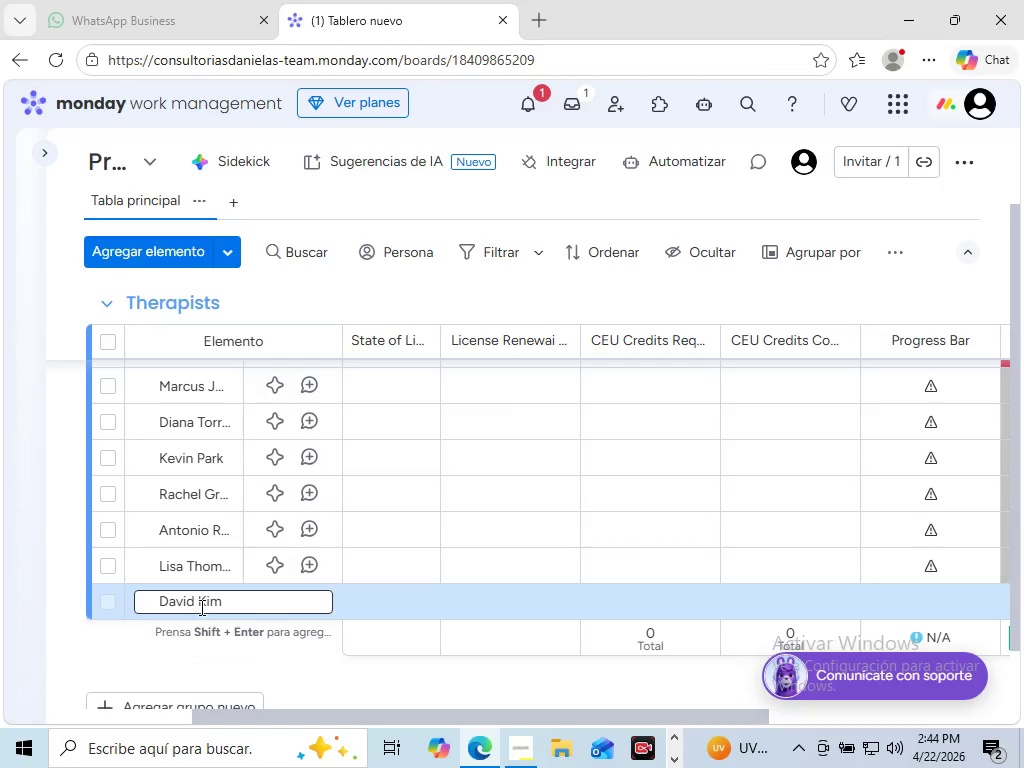 
key(Enter)
 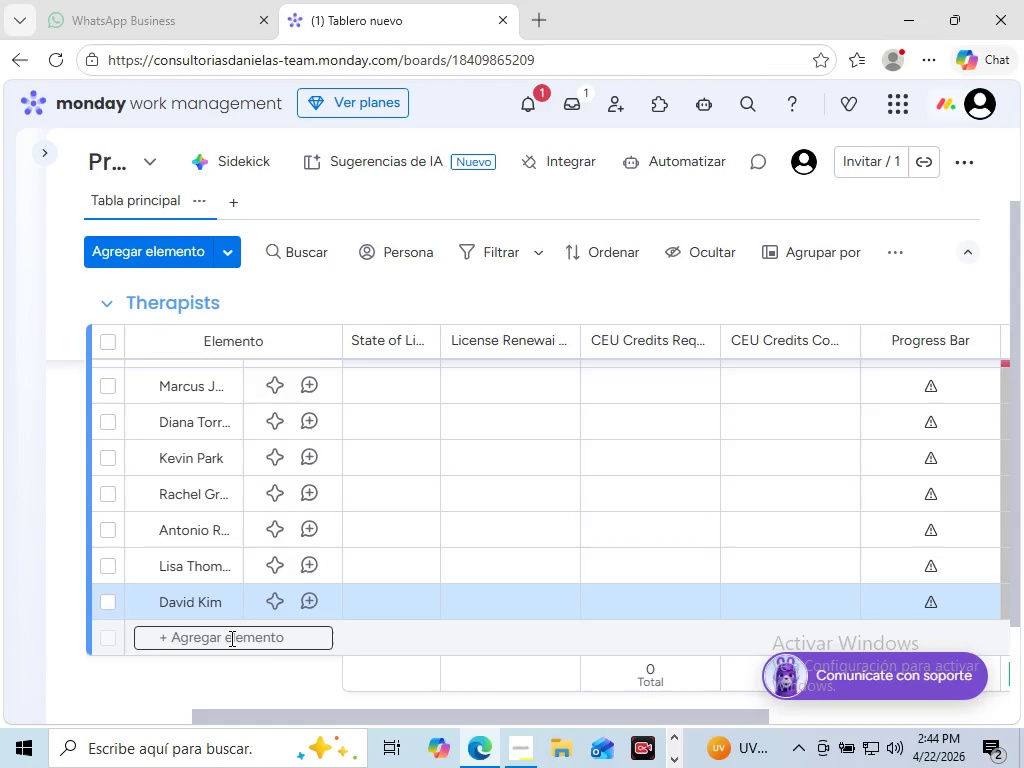 
left_click([230, 638])
 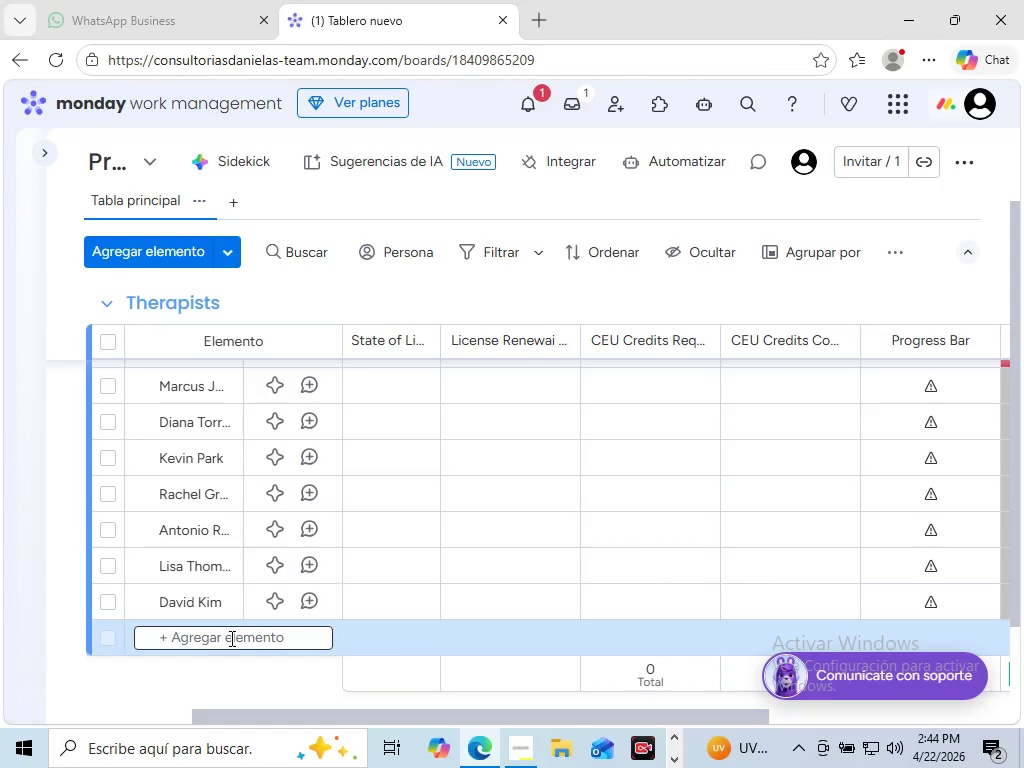 
type(Maria Santos)
 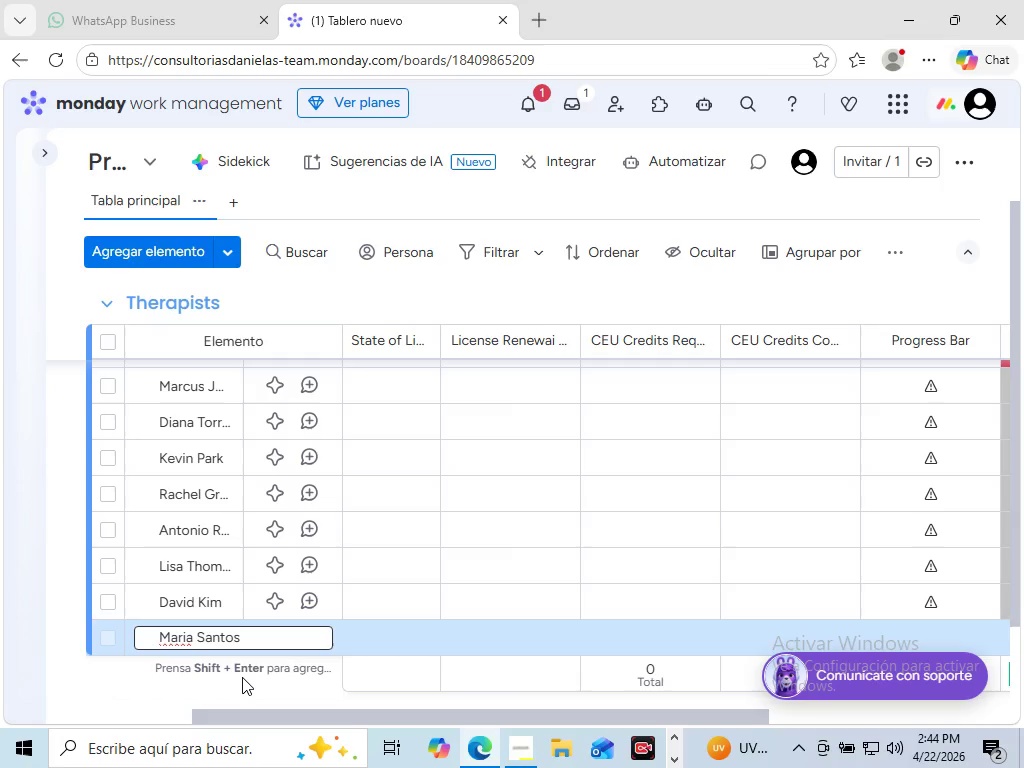 
left_click([252, 670])
 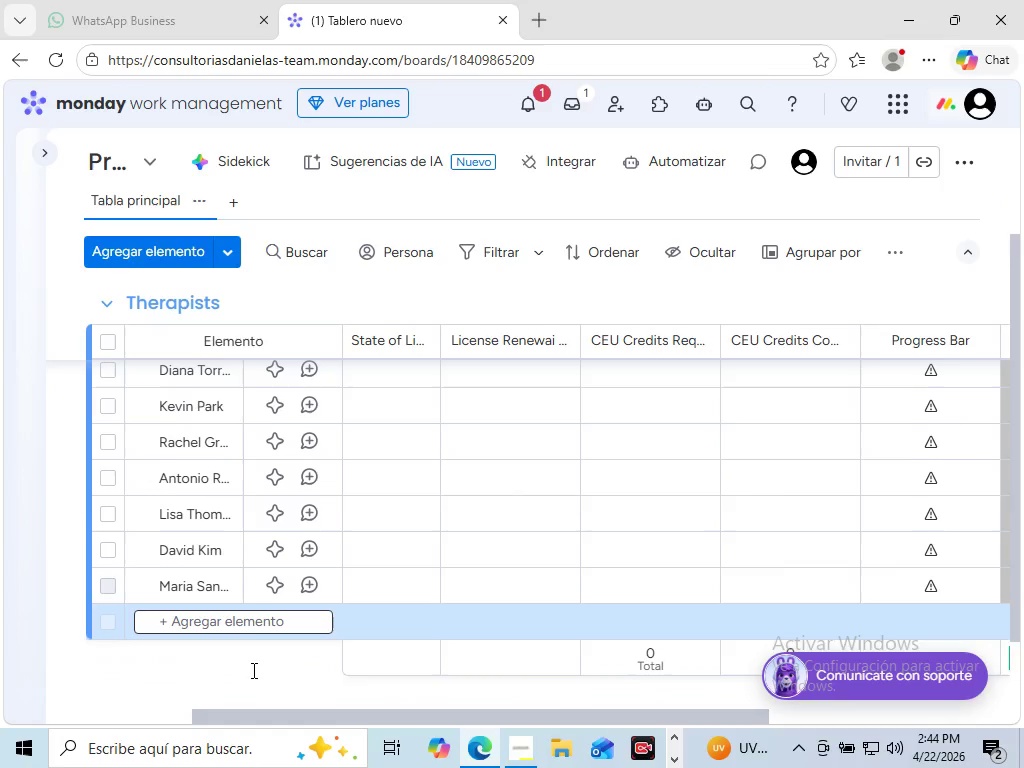 
scroll: coordinate [252, 670], scroll_direction: down, amount: 1.0
 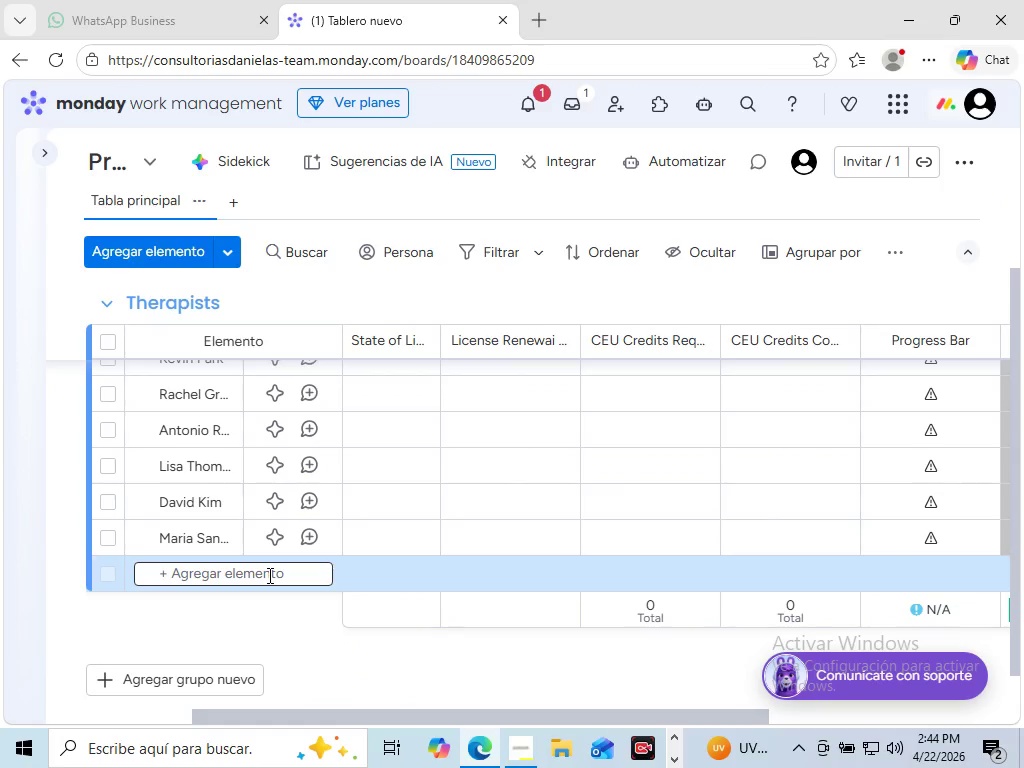 
left_click([268, 575])
 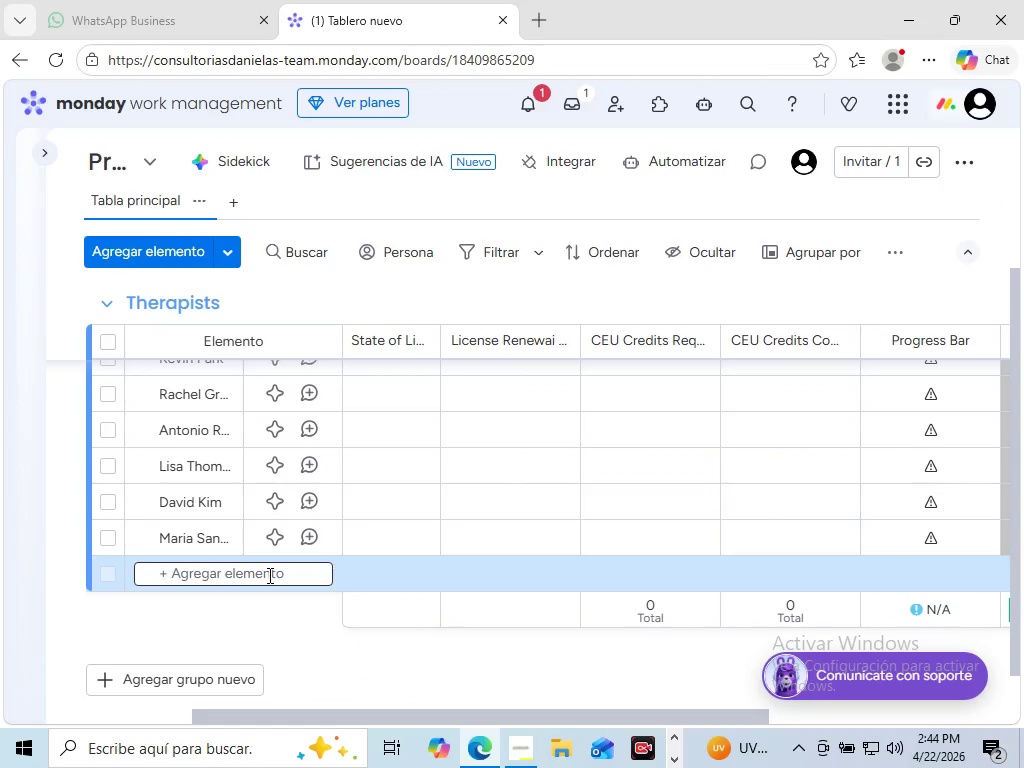 
type(Jennifer Walsh)
 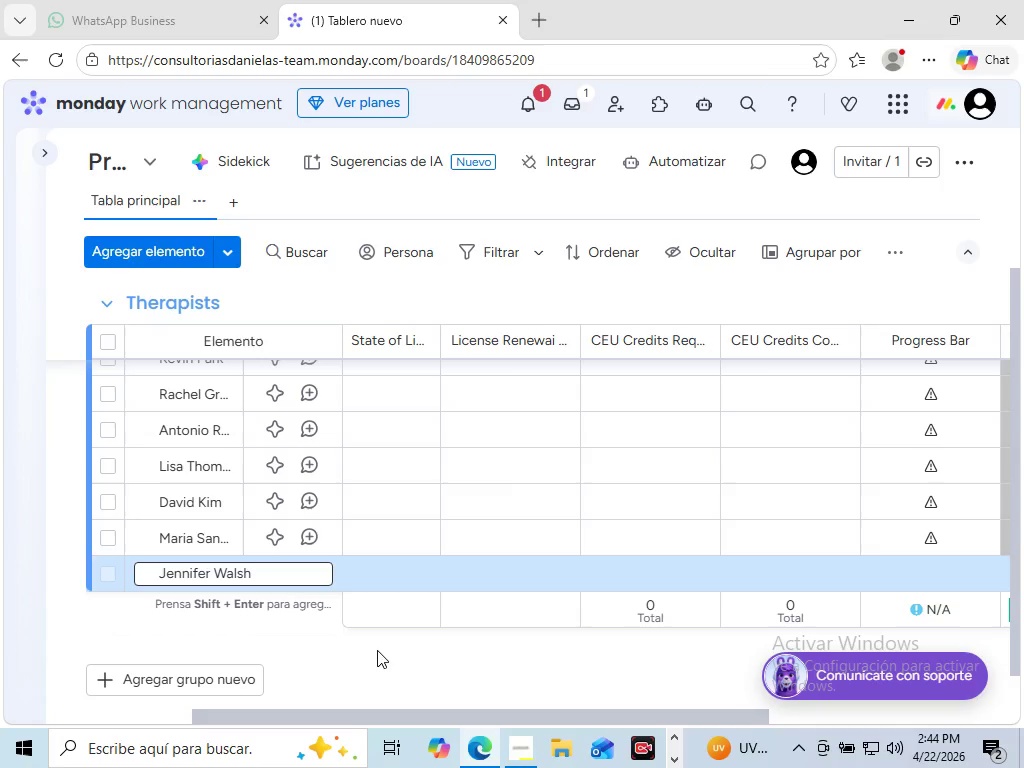 
left_click([377, 650])
 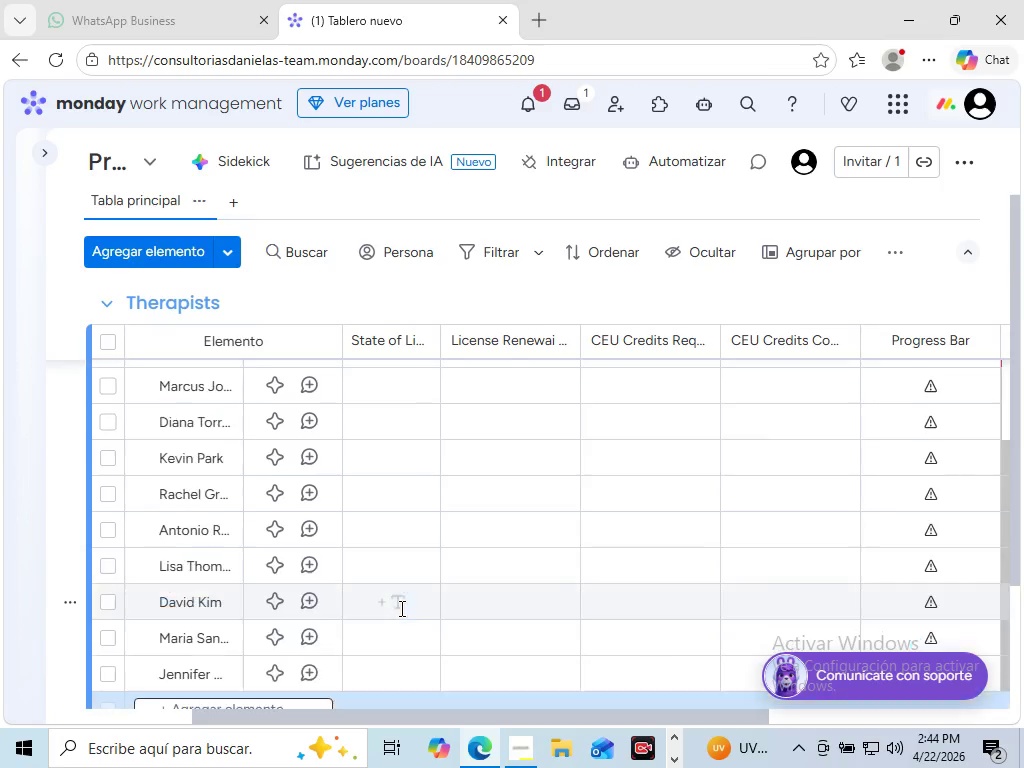 
scroll: coordinate [377, 496], scroll_direction: up, amount: 3.0
 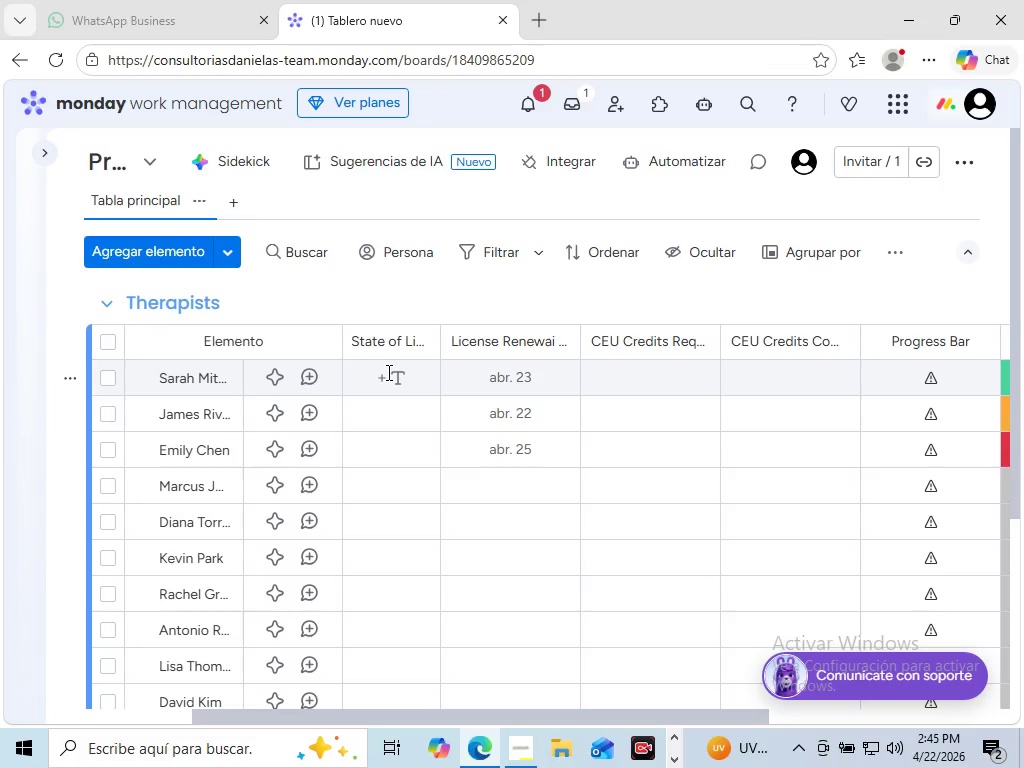 
wait(7.05)
 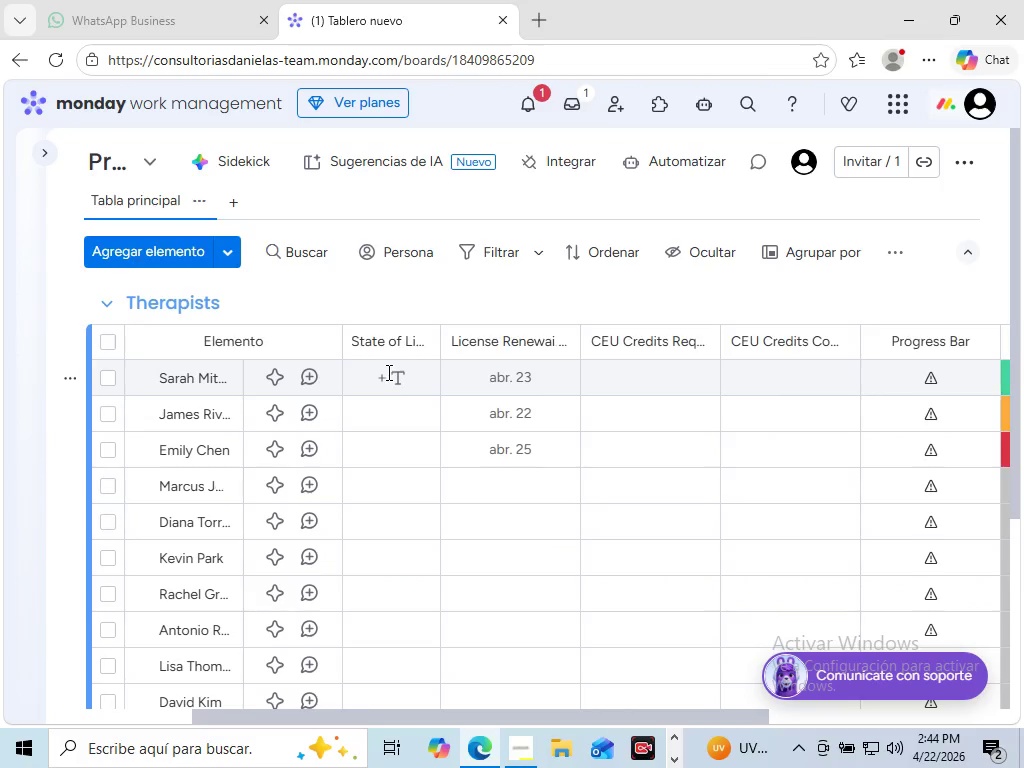 
left_click([387, 372])
 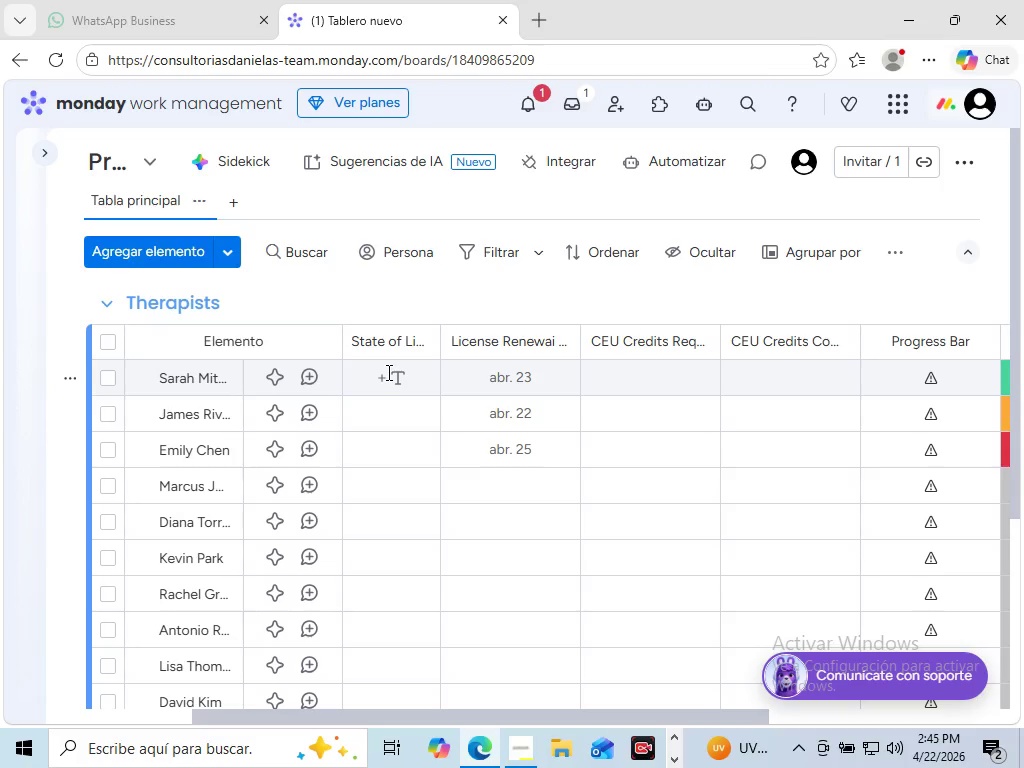 
type(California)
 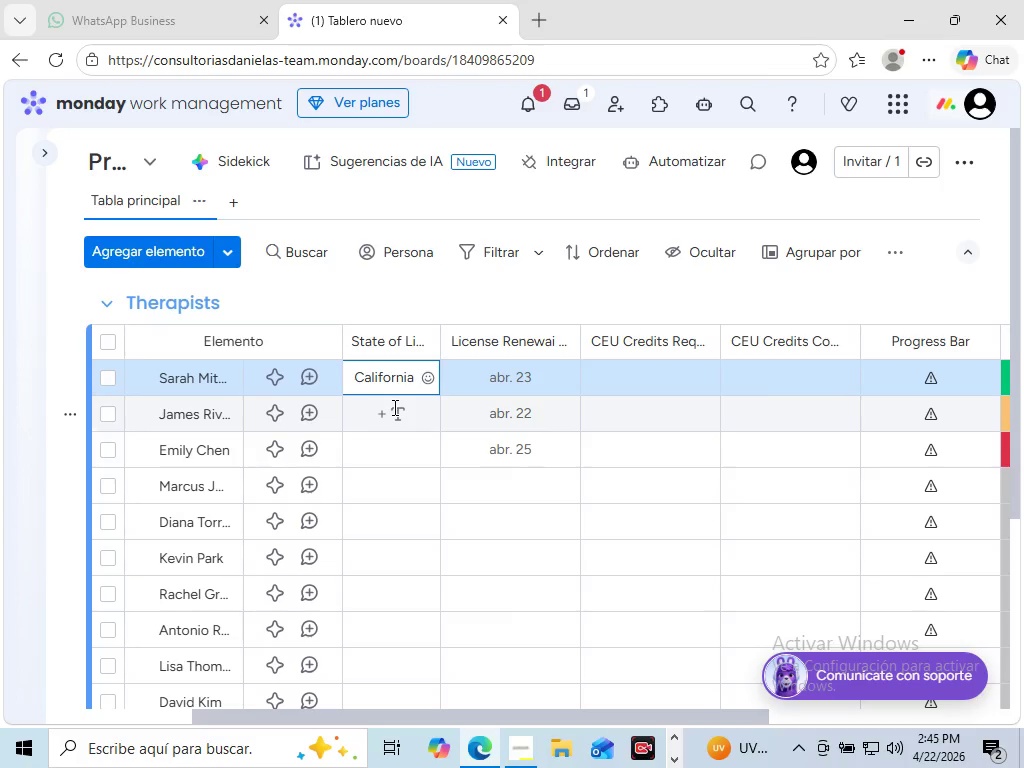 
left_click([387, 410])
 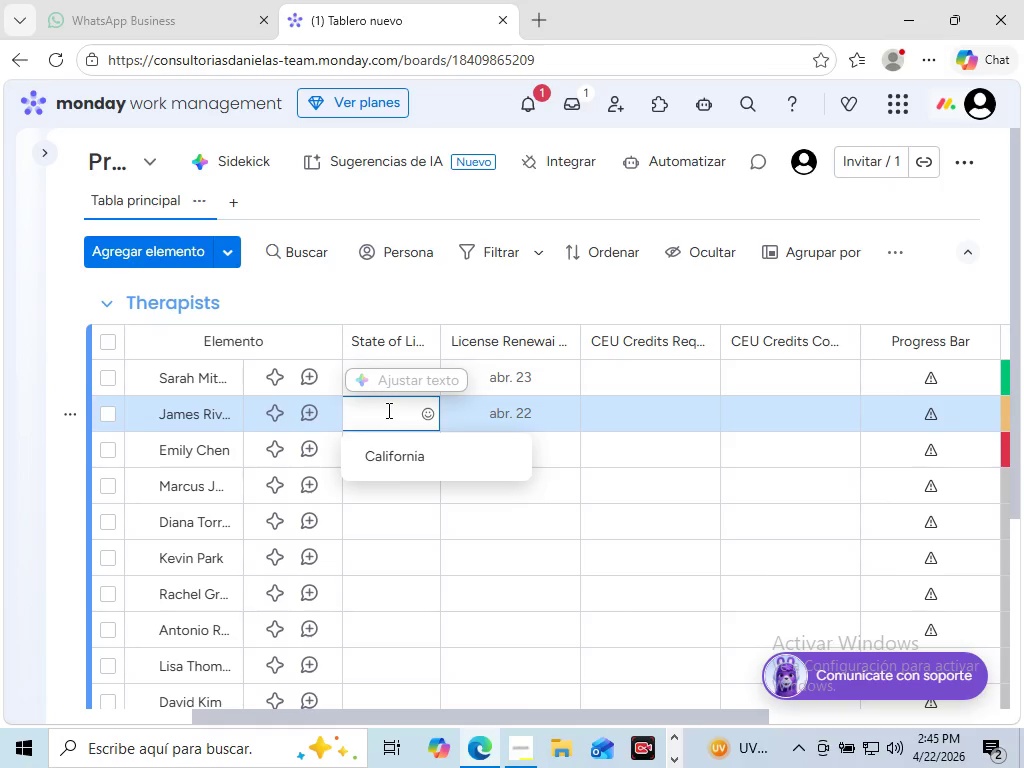 
type(at)
key(Backspace)
key(Backspace)
type(tECA)
key(Backspace)
key(Backspace)
key(Backspace)
key(Backspace)
type(Texas)
 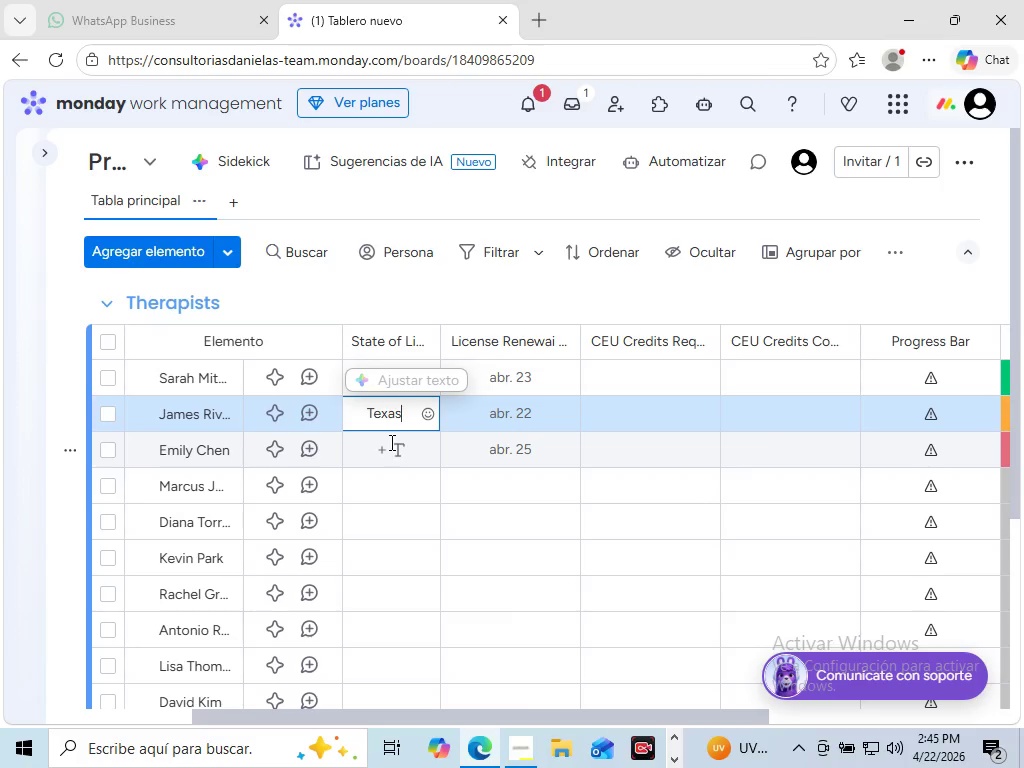 
left_click([390, 442])
 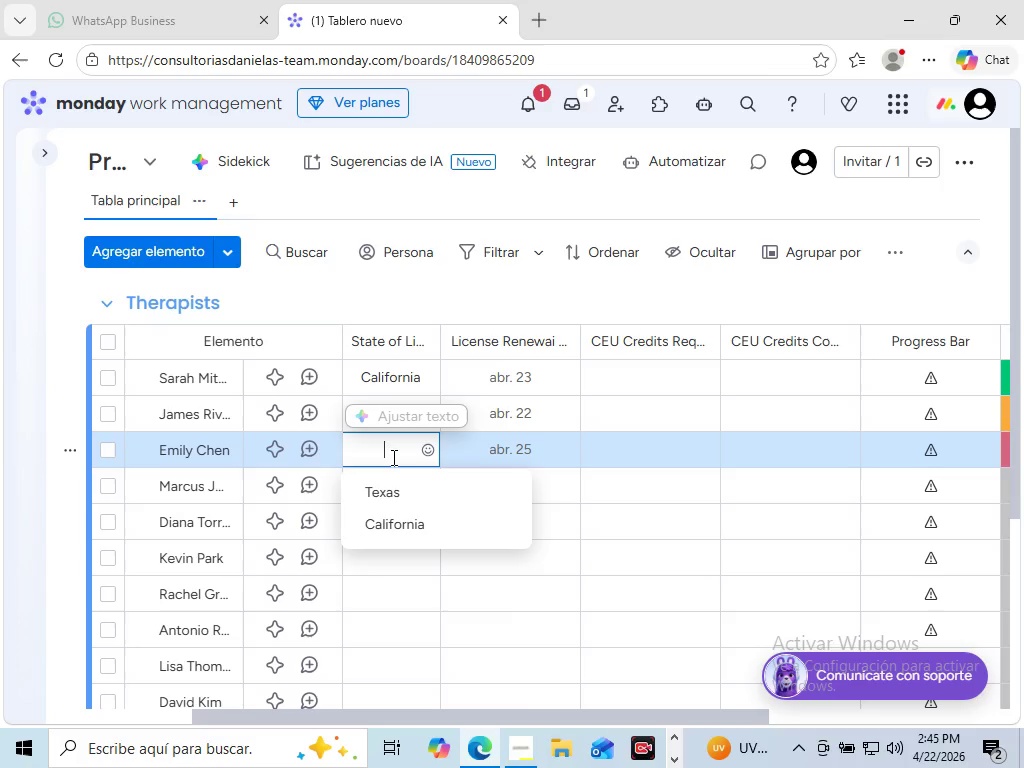 
type(New York)
 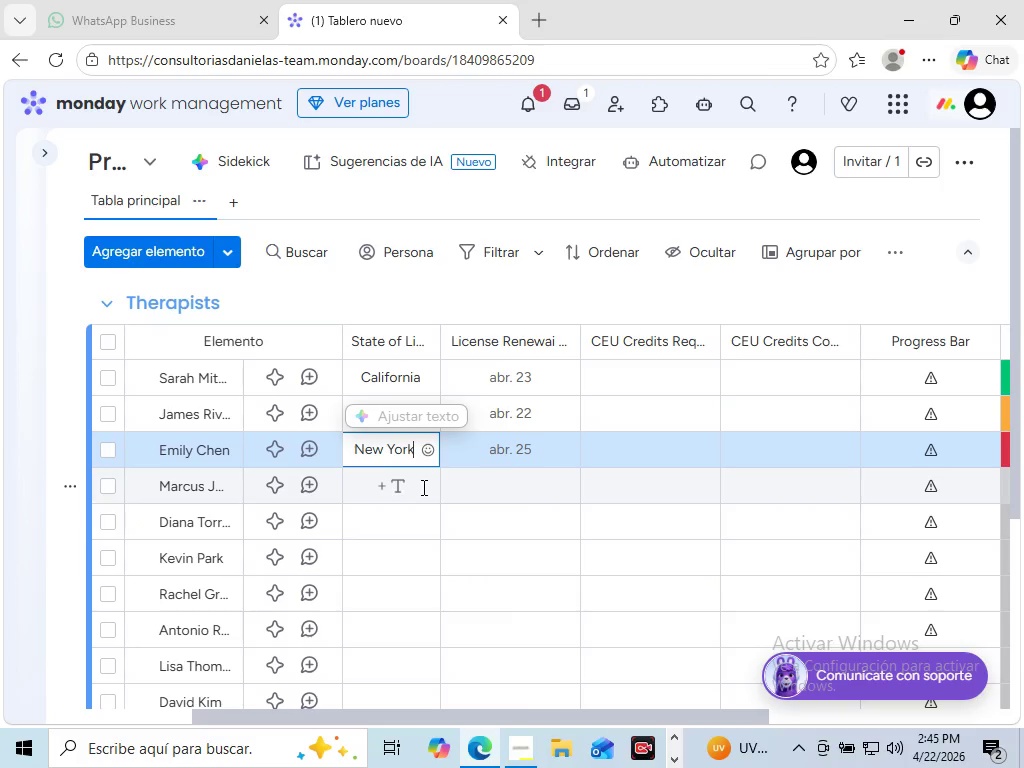 
left_click([407, 487])
 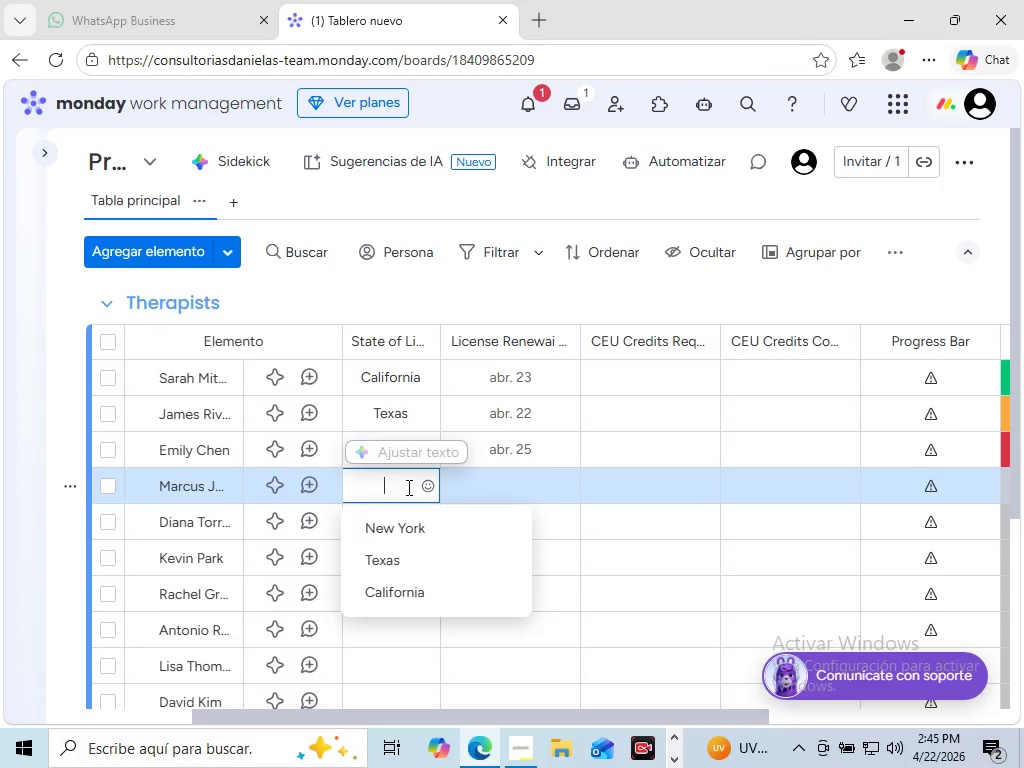 
type(Florida)
 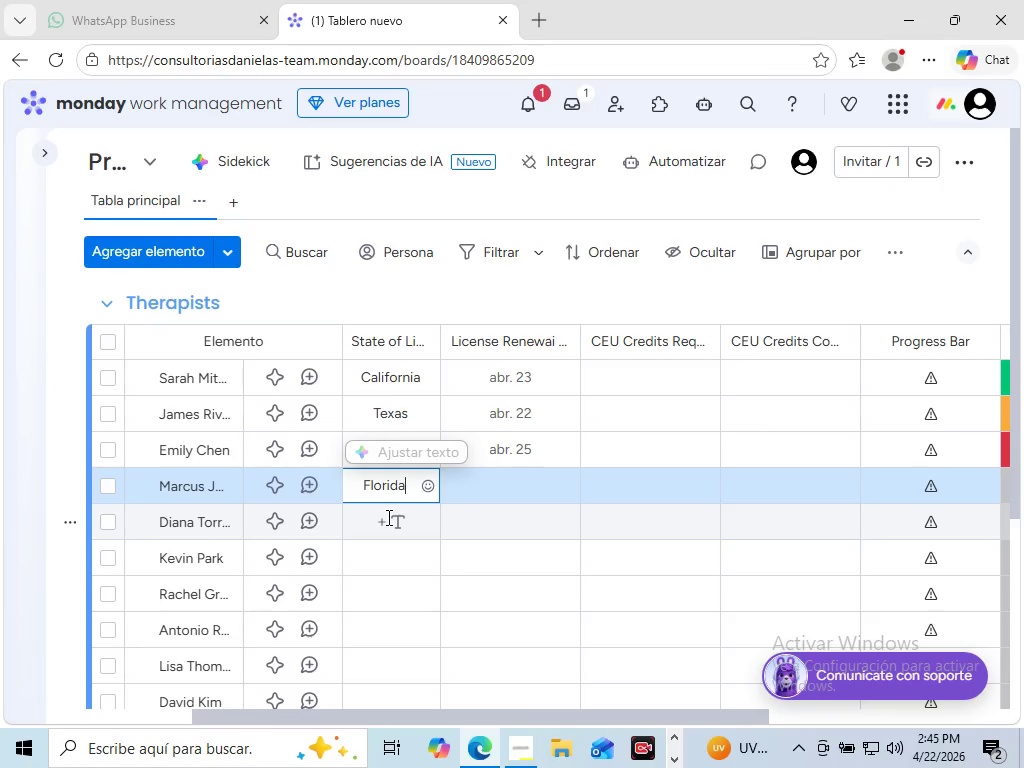 
left_click([387, 517])
 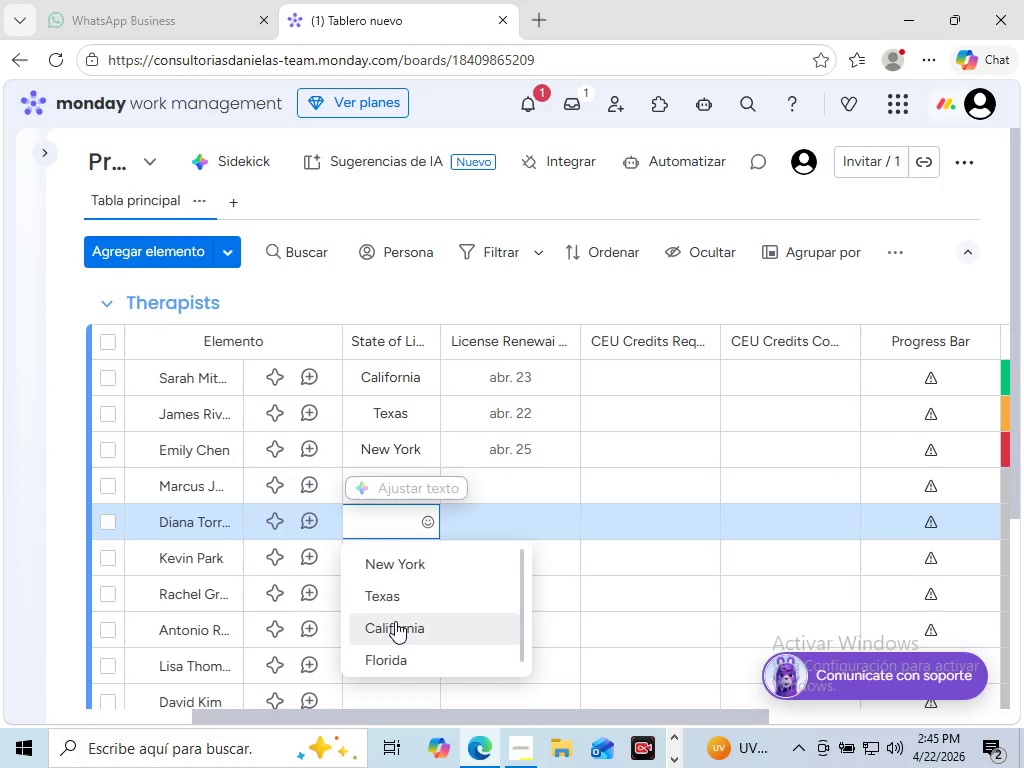 
left_click([395, 622])
 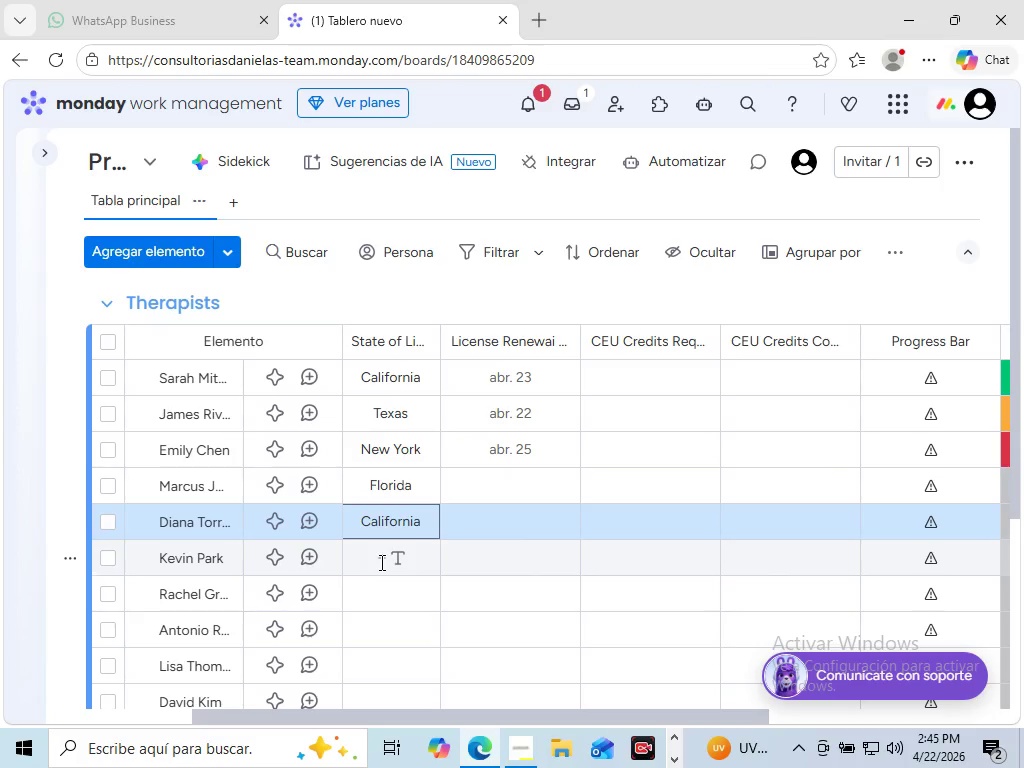 
left_click([380, 562])
 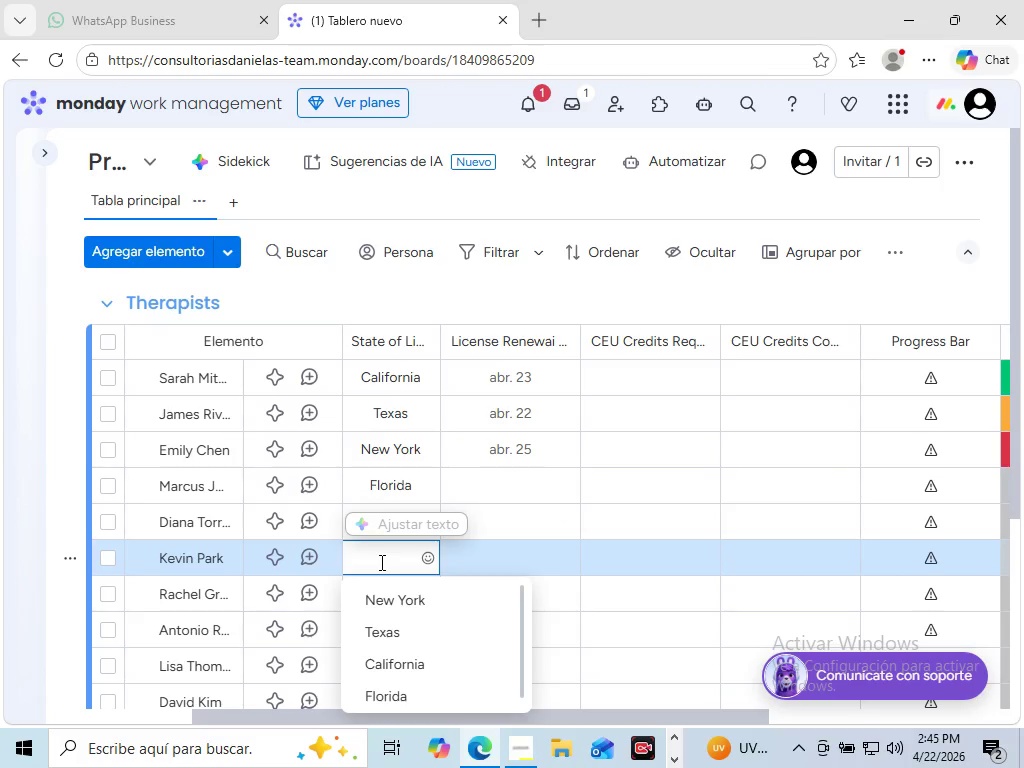 
type(Washin)
 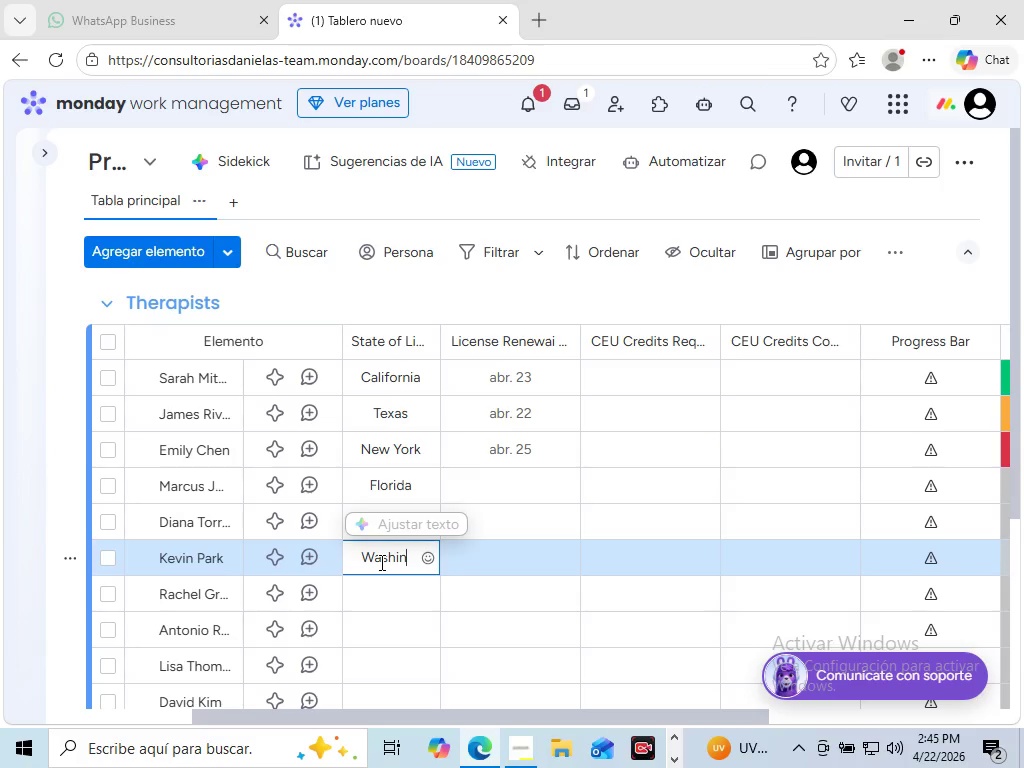 
type(gton)
 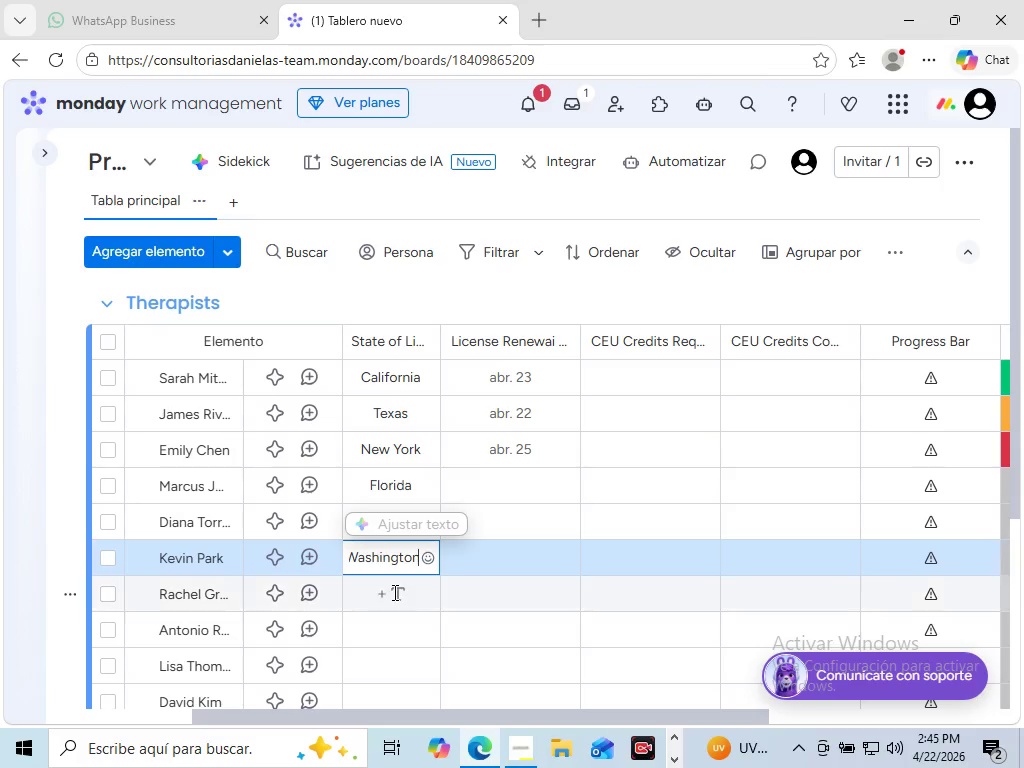 
left_click([393, 592])
 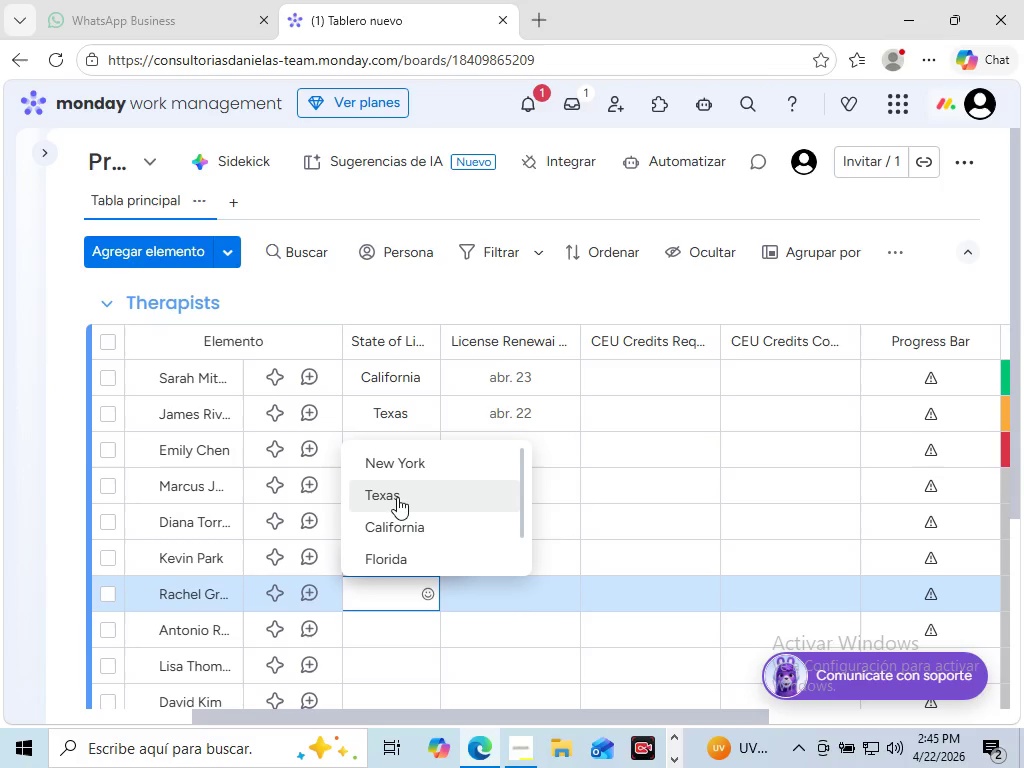 
left_click([397, 497])
 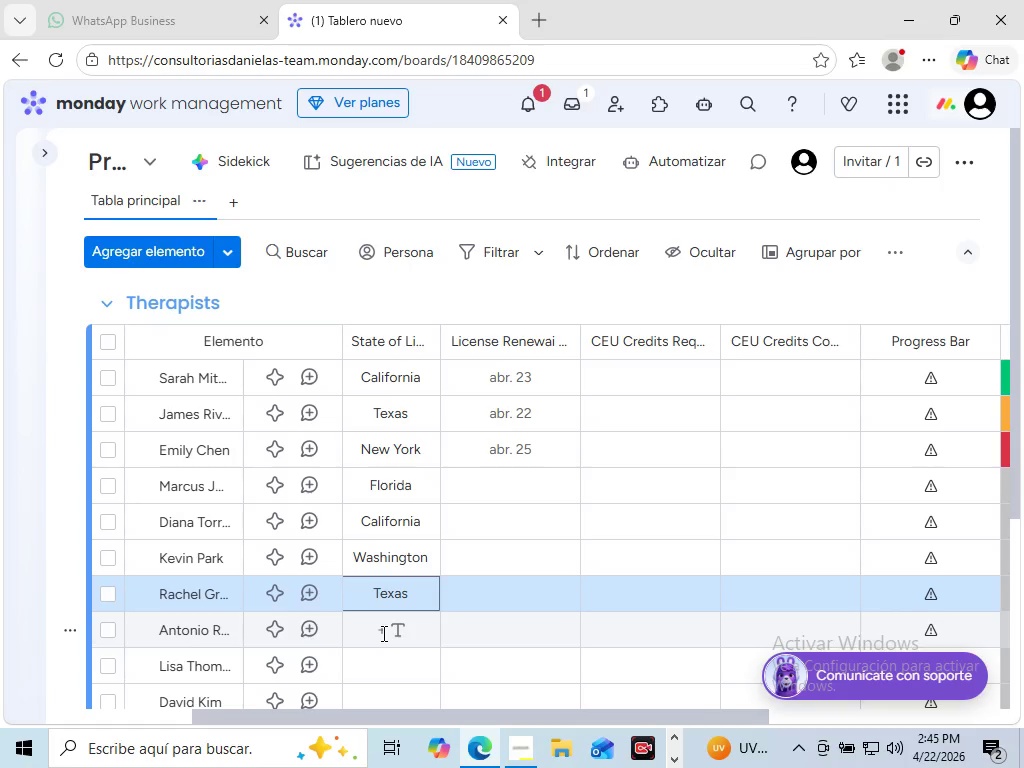 
left_click([382, 633])
 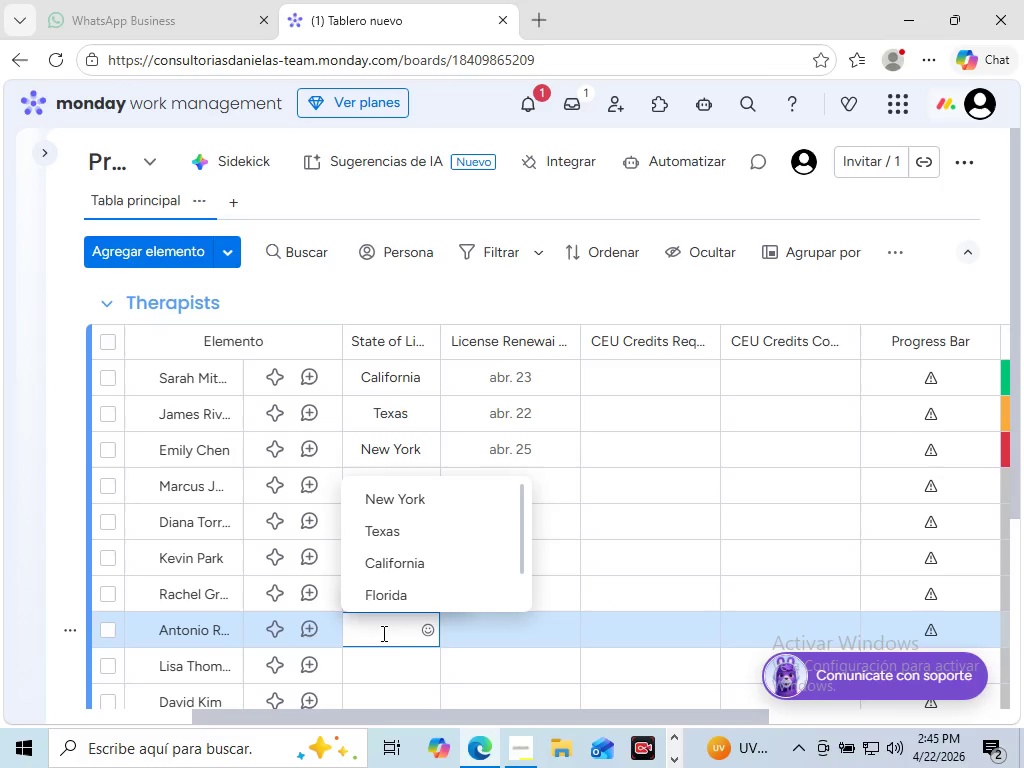 
type(Arizona)
 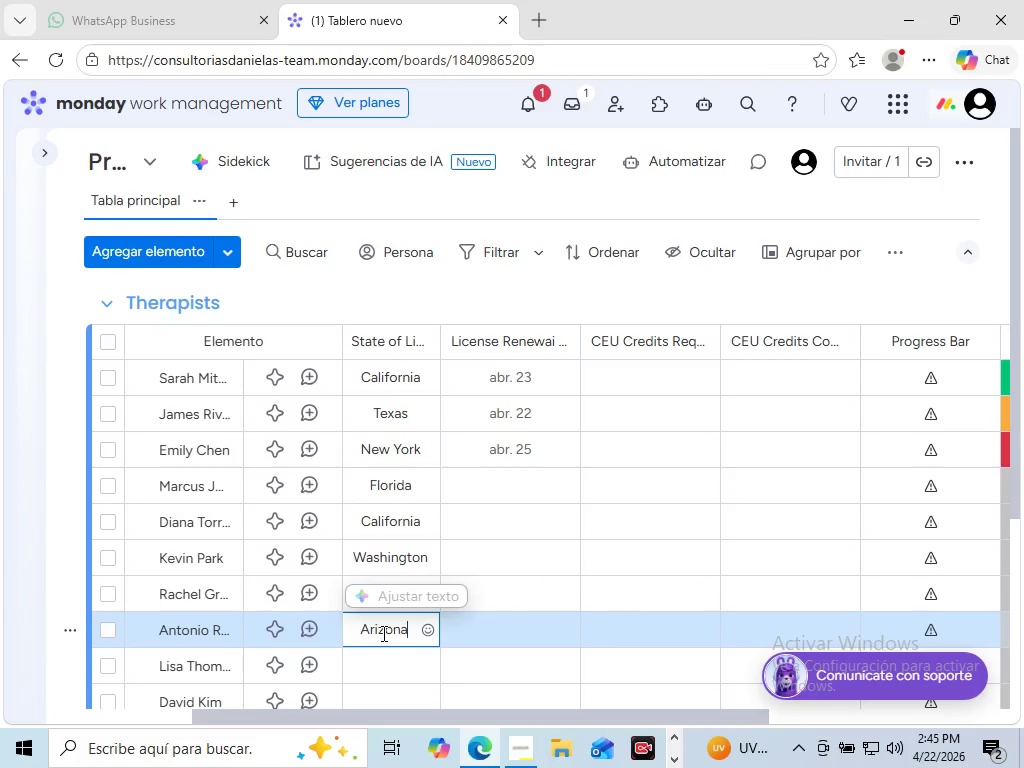 
left_click([390, 658])
 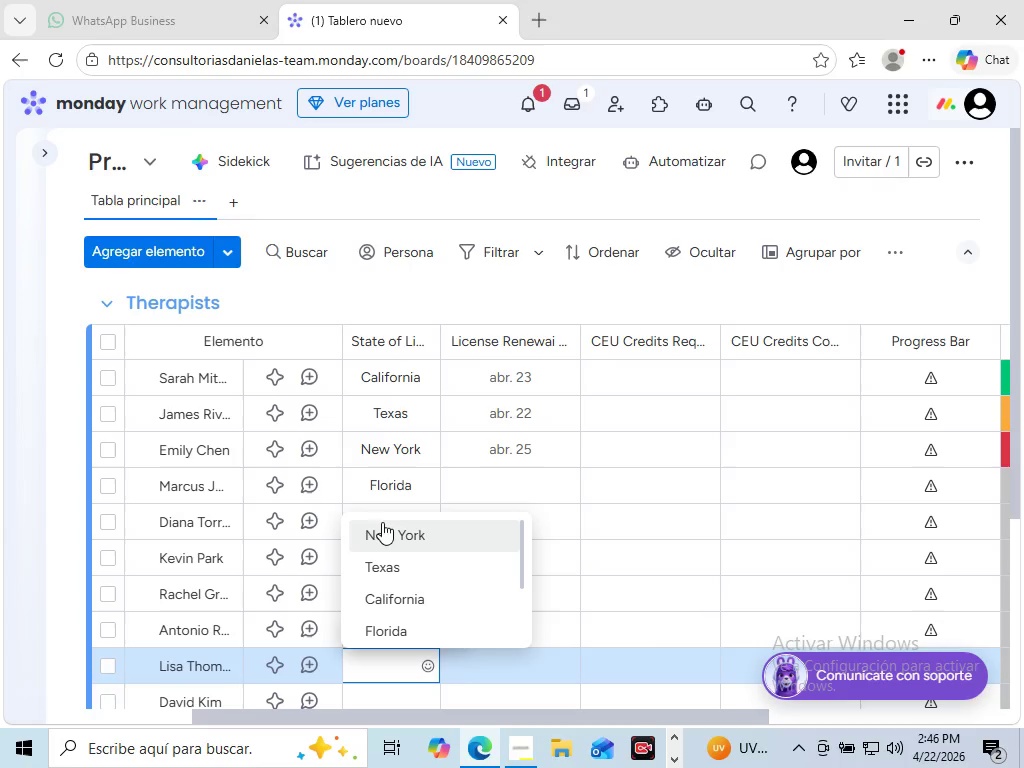 
left_click([383, 527])
 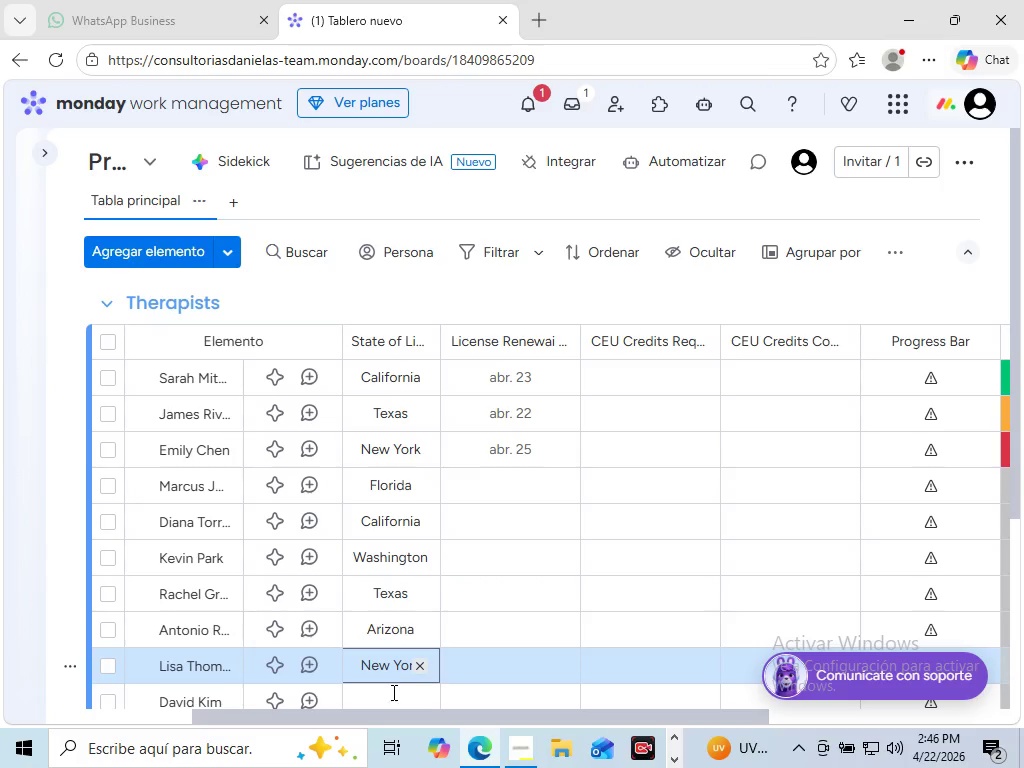 
left_click([392, 692])
 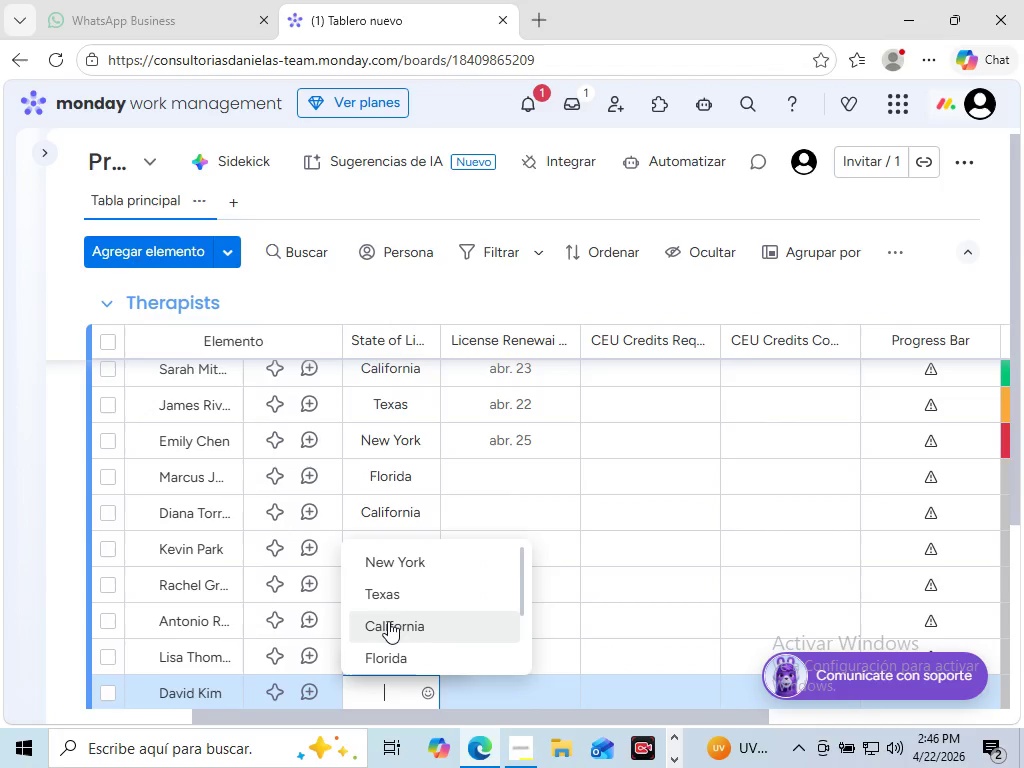 
left_click([388, 621])
 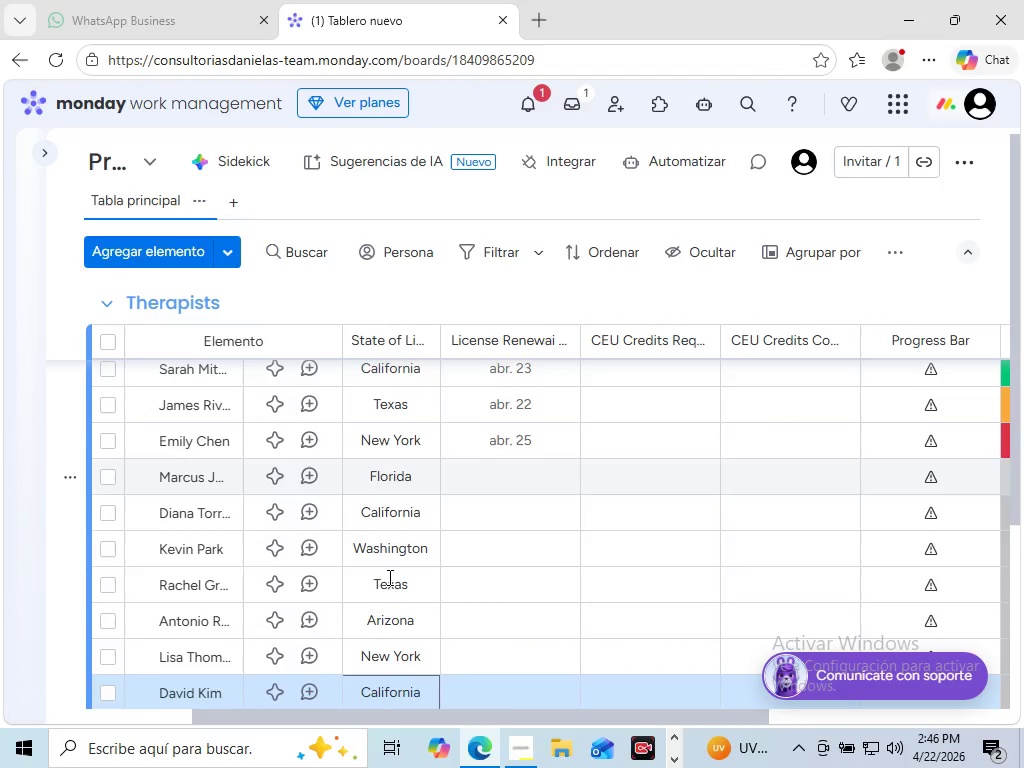 
scroll: coordinate [390, 592], scroll_direction: down, amount: 1.0
 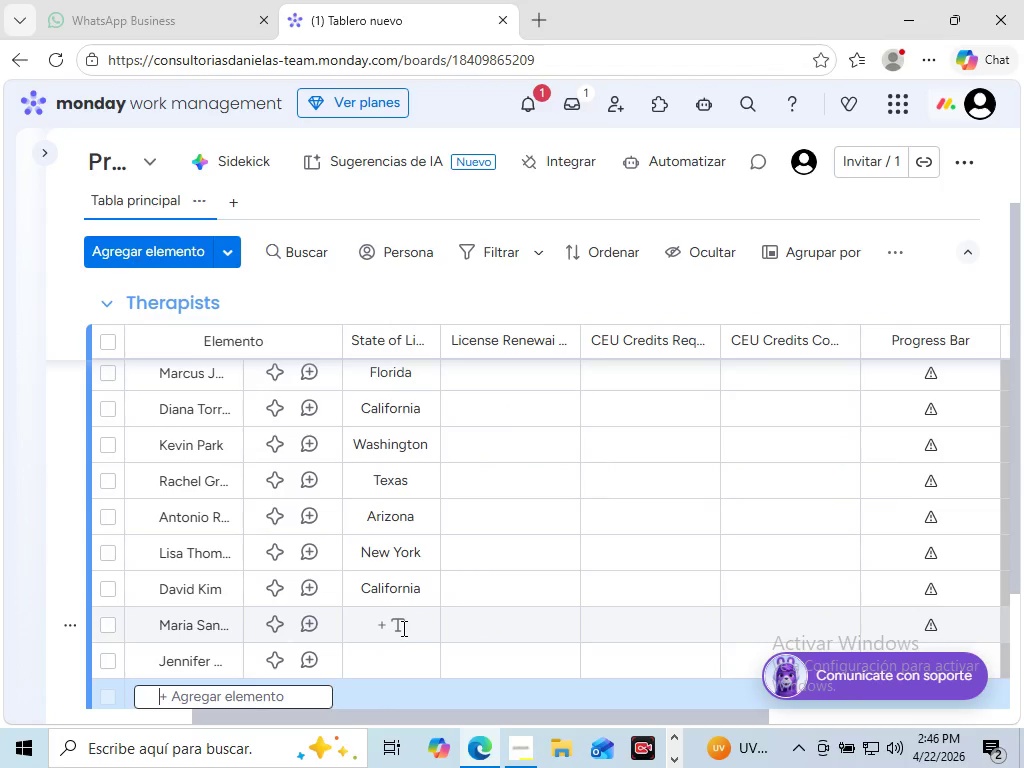 
left_click([401, 623])
 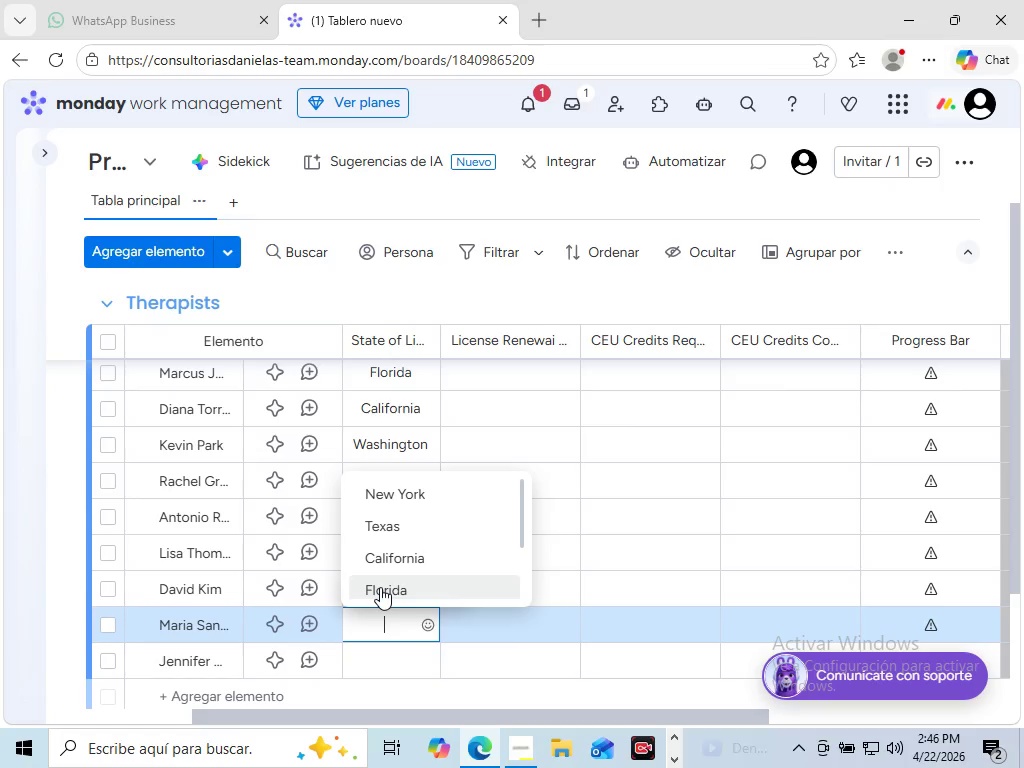 
left_click([380, 587])
 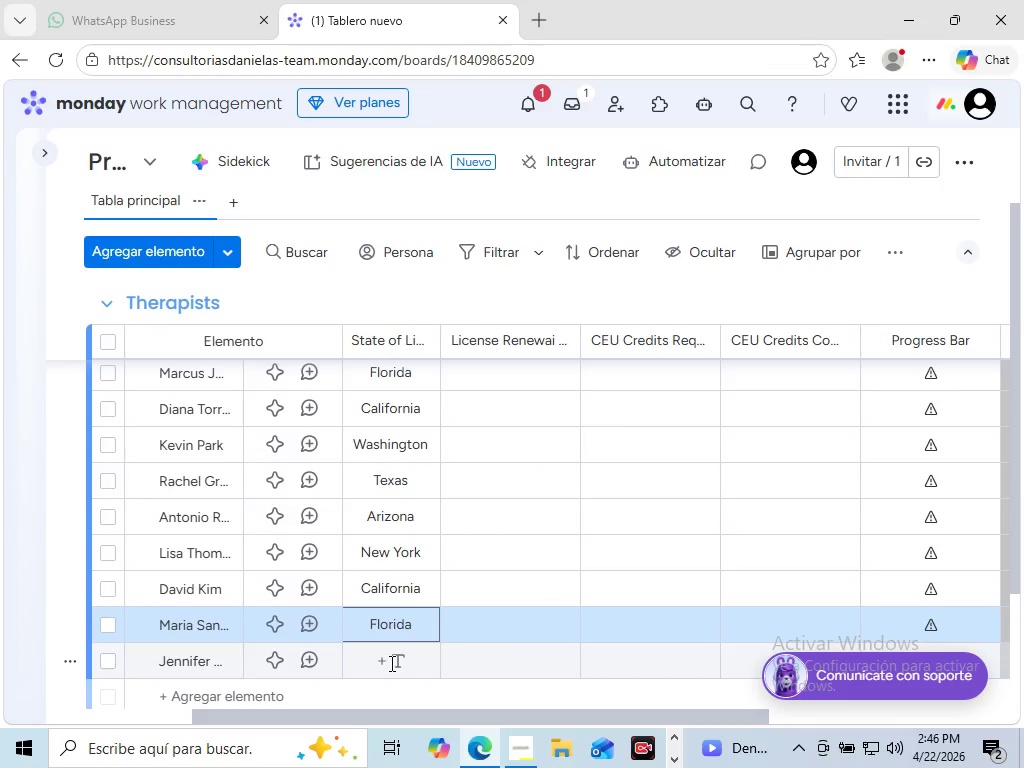 
left_click([390, 663])
 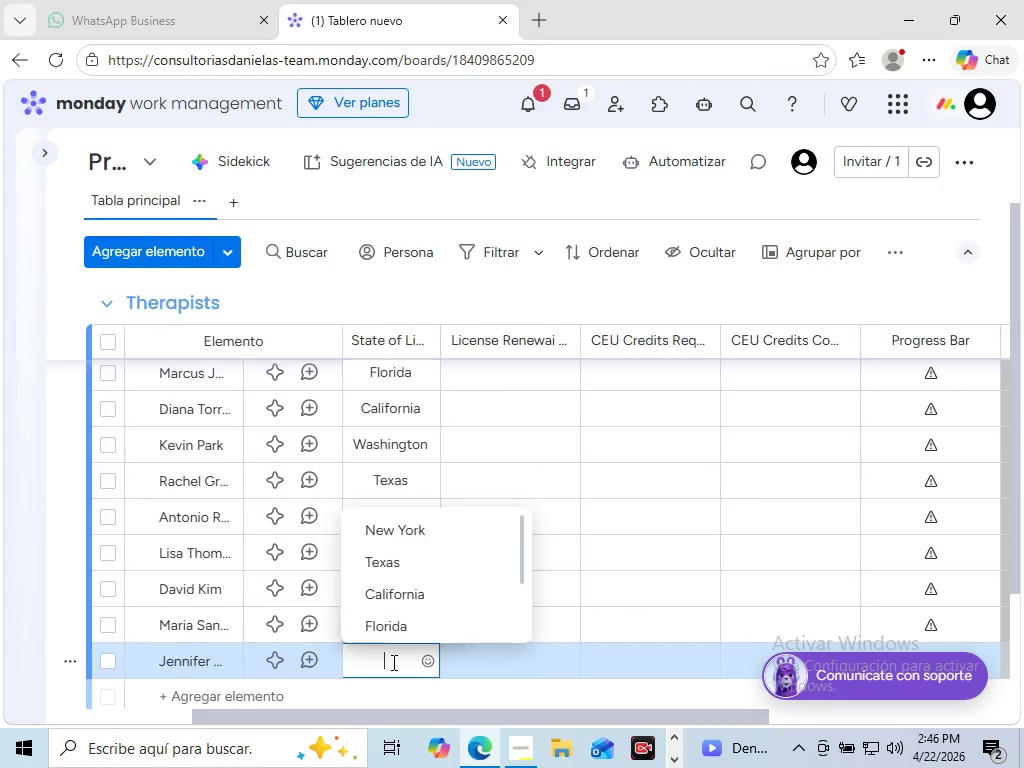 
type(Colorado)
 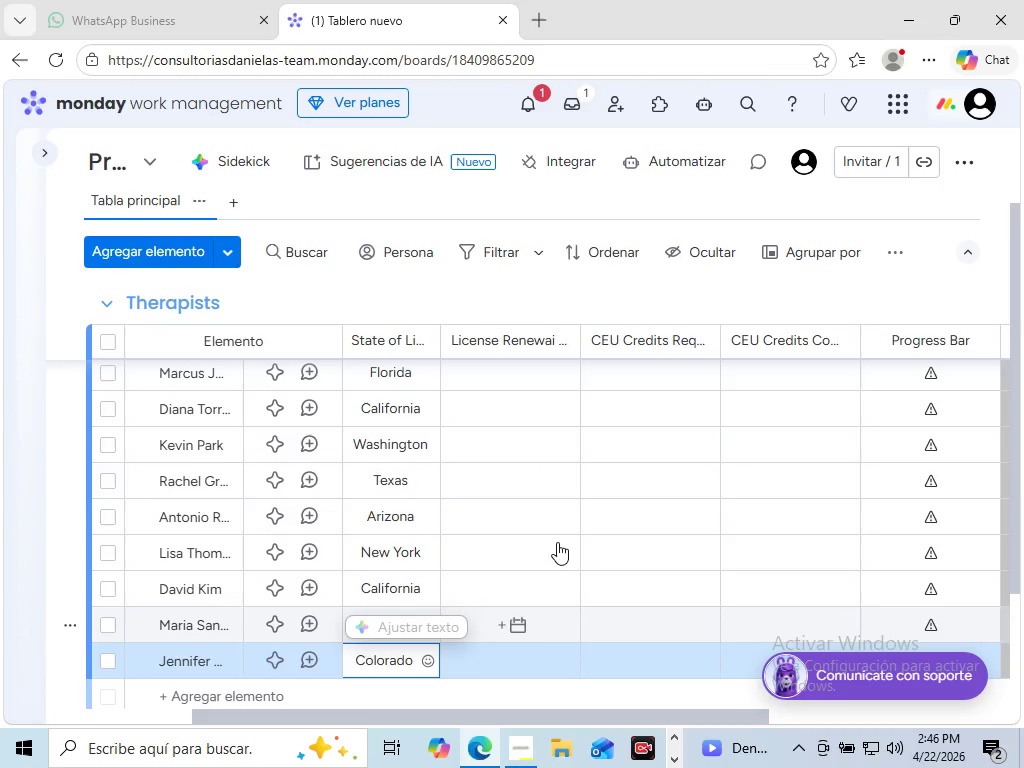 
mouse_move([512, 533])
 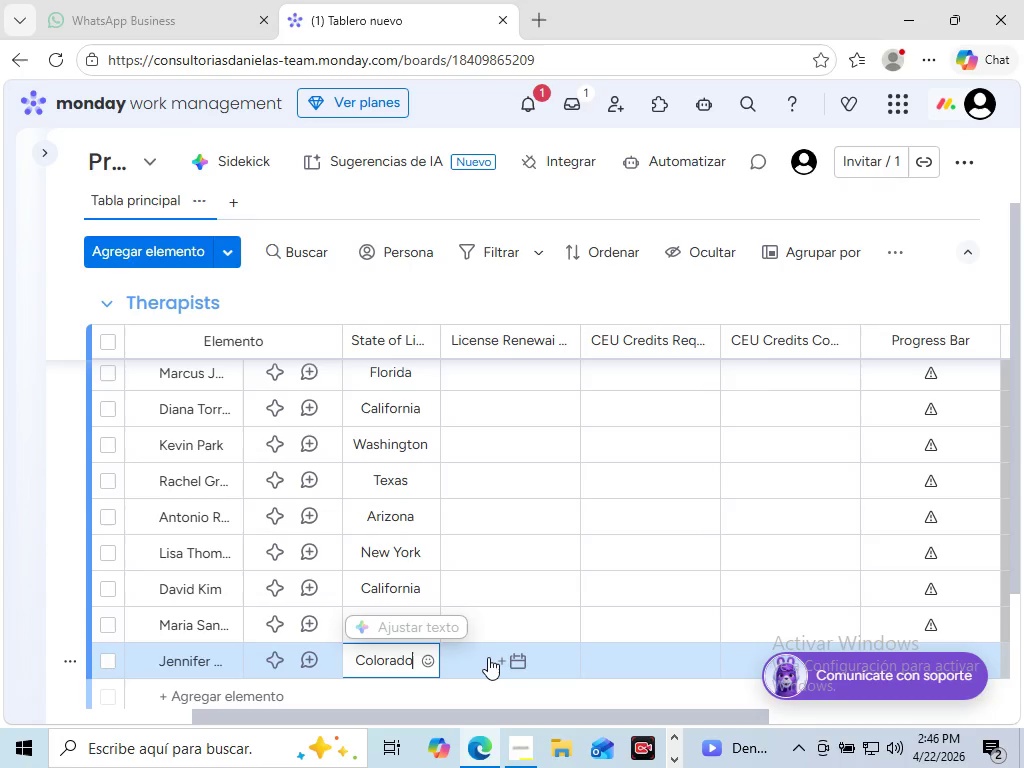 
left_click([488, 657])
 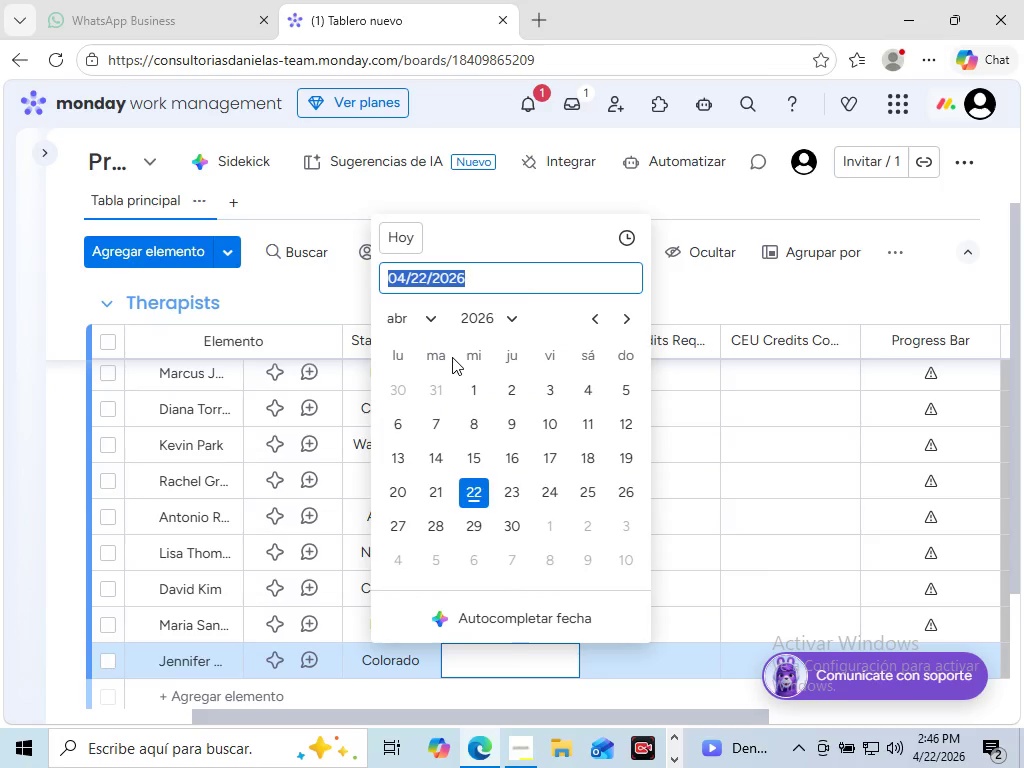 
left_click([491, 327])
 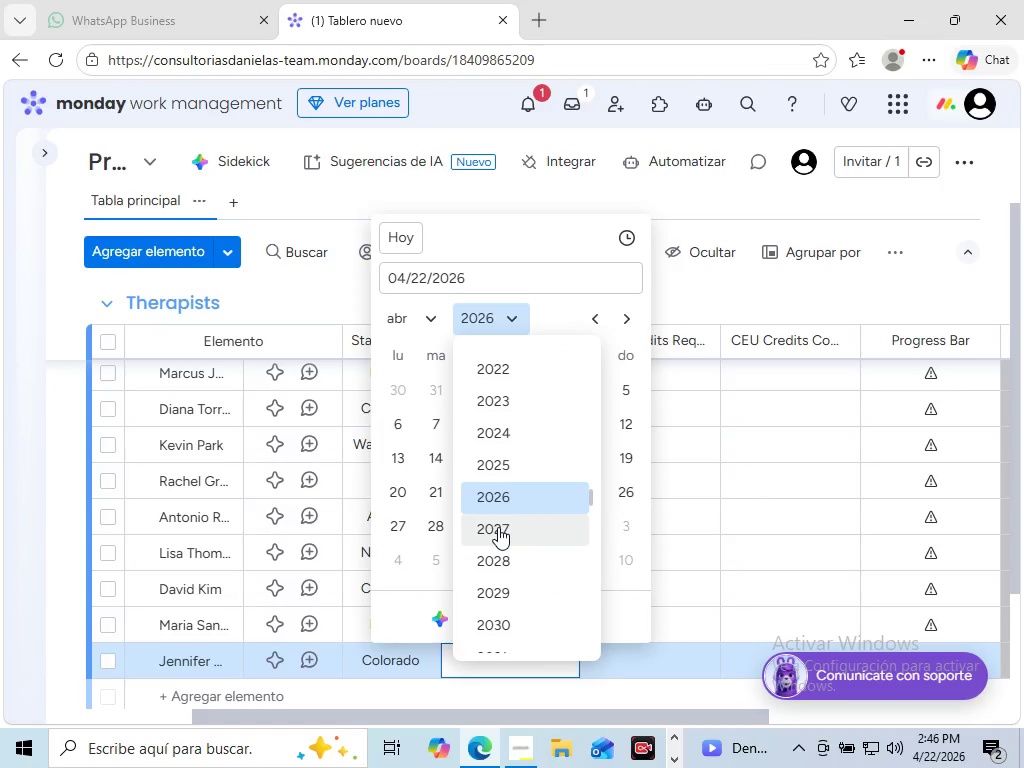 
left_click([498, 527])
 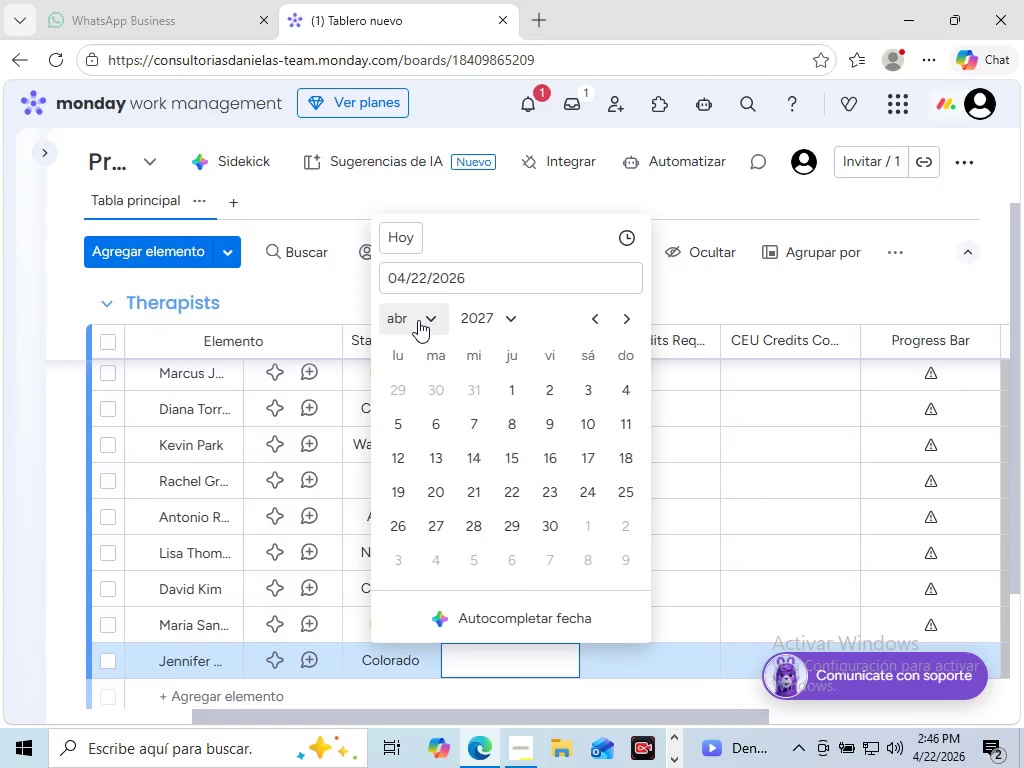 
left_click([418, 320])
 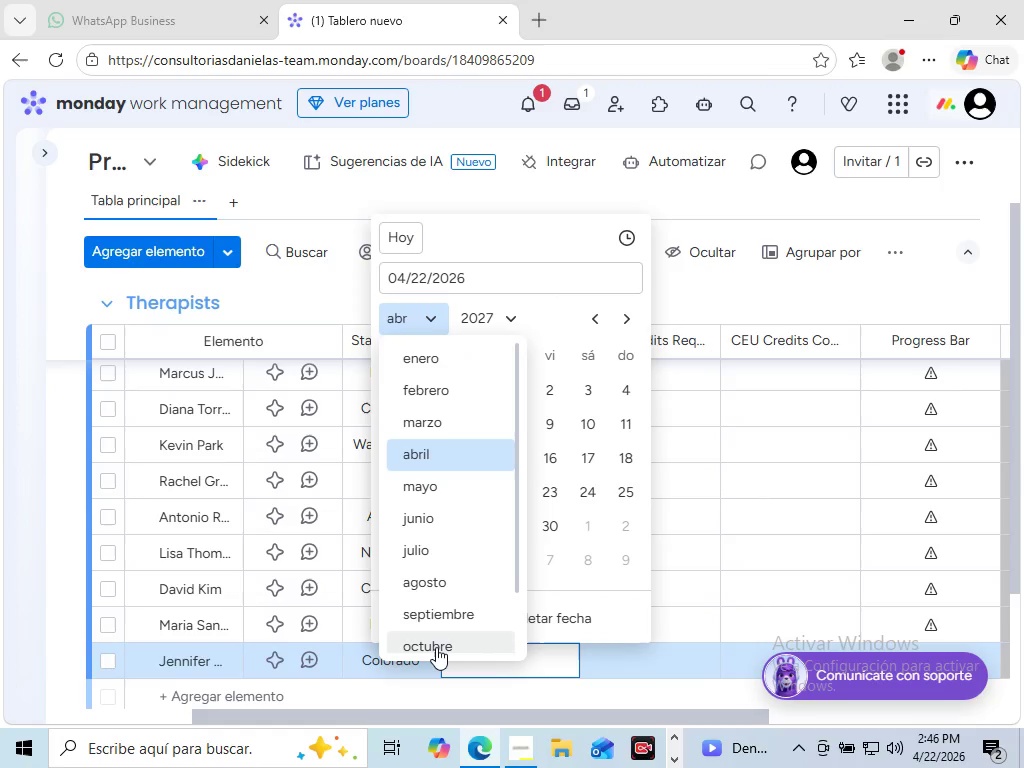 
left_click([436, 647])
 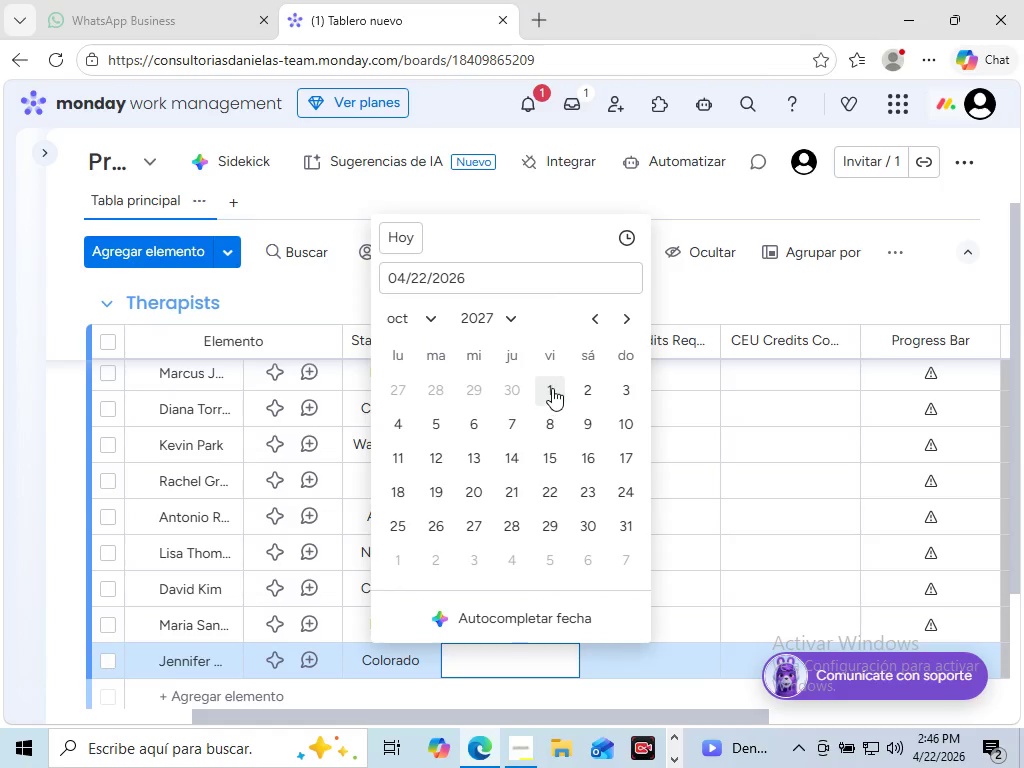 
left_click([552, 388])
 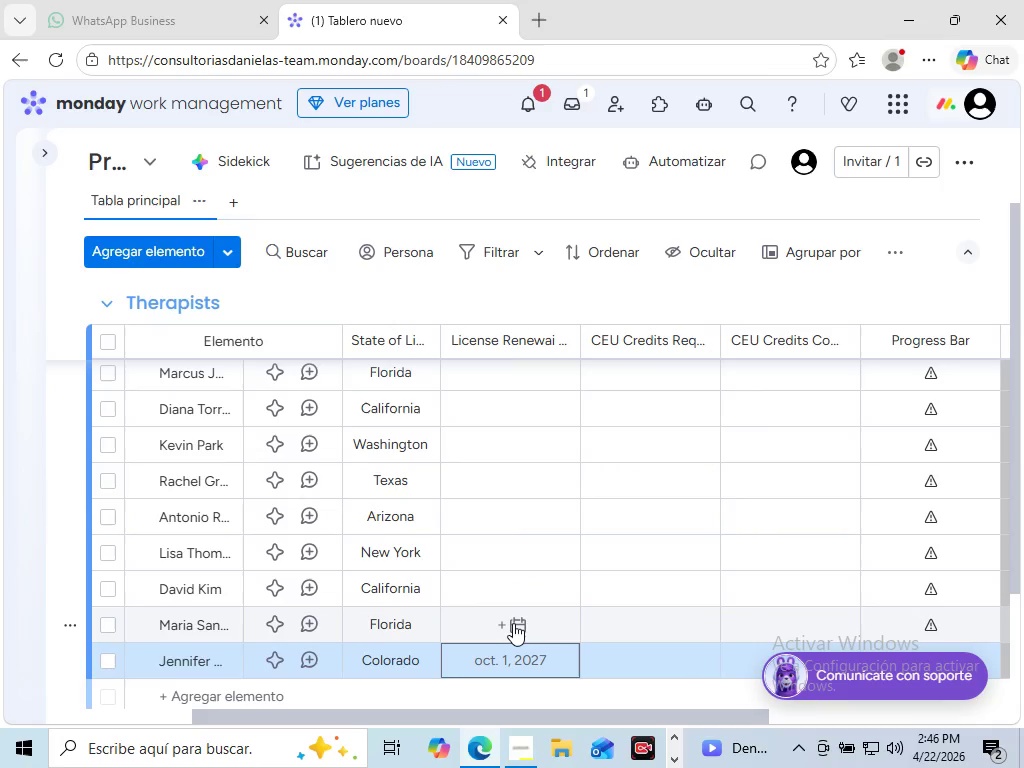 
left_click([513, 623])
 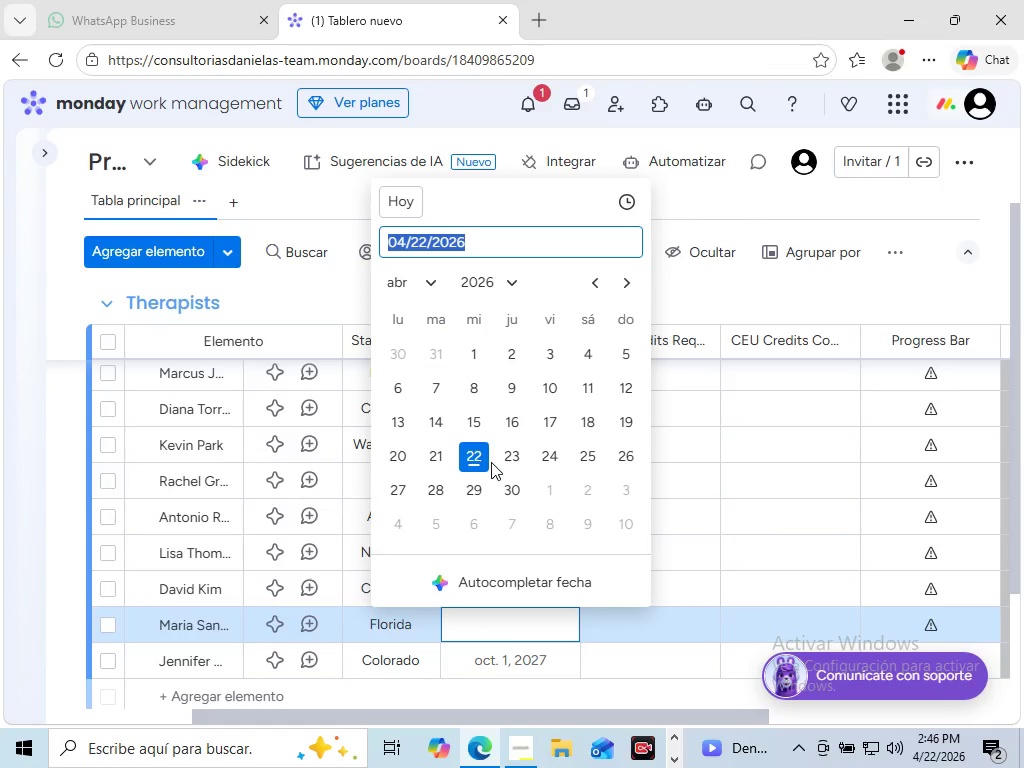 
left_click([402, 277])
 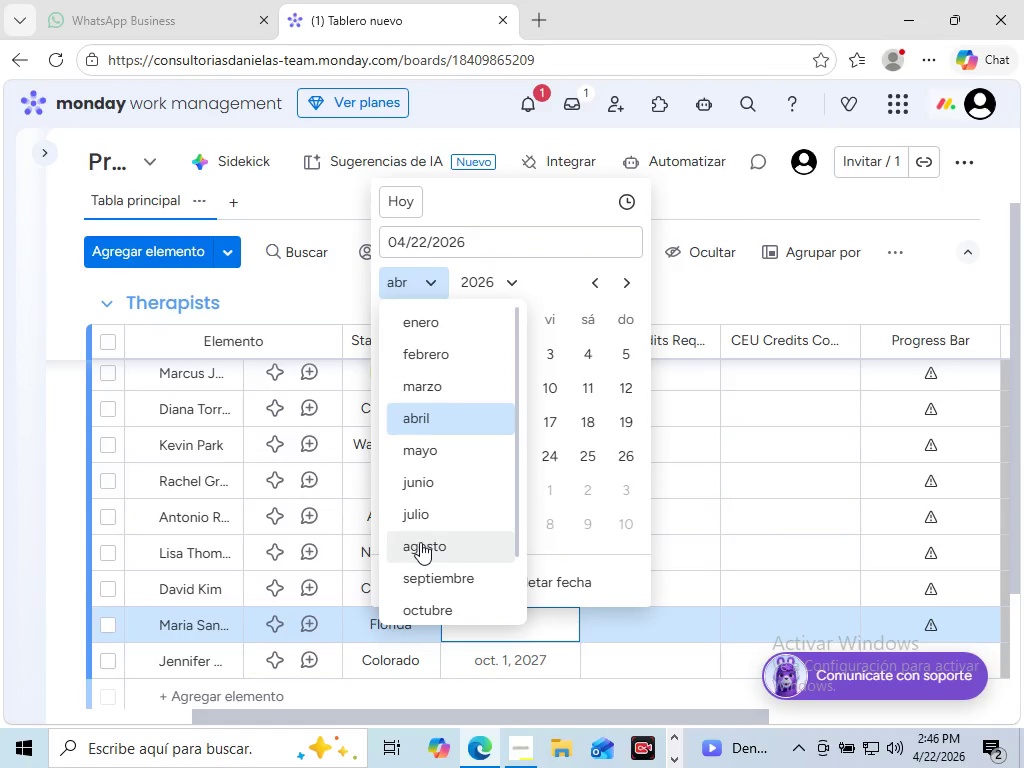 
left_click([420, 542])
 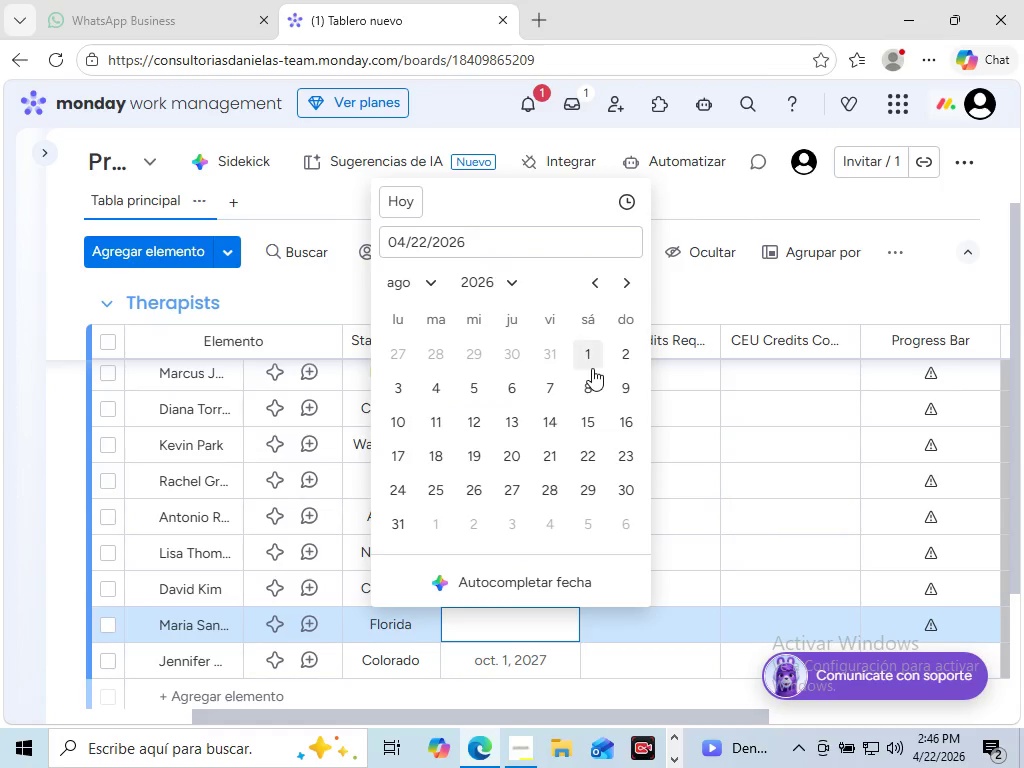 
left_click([592, 357])
 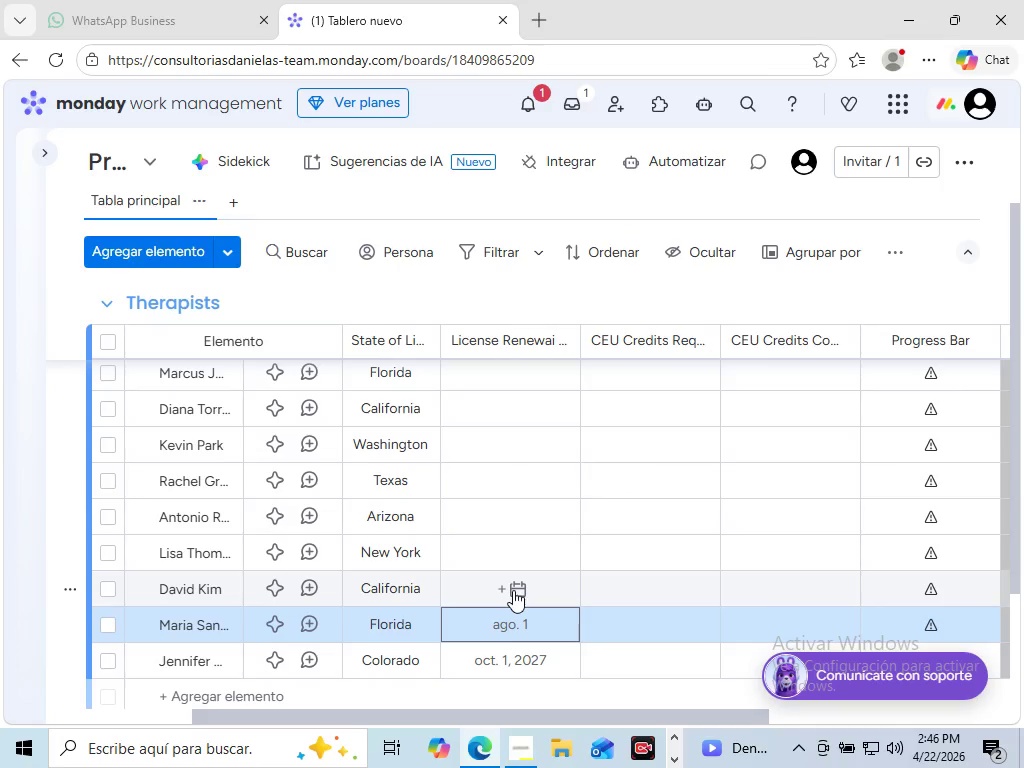 
left_click([513, 590])
 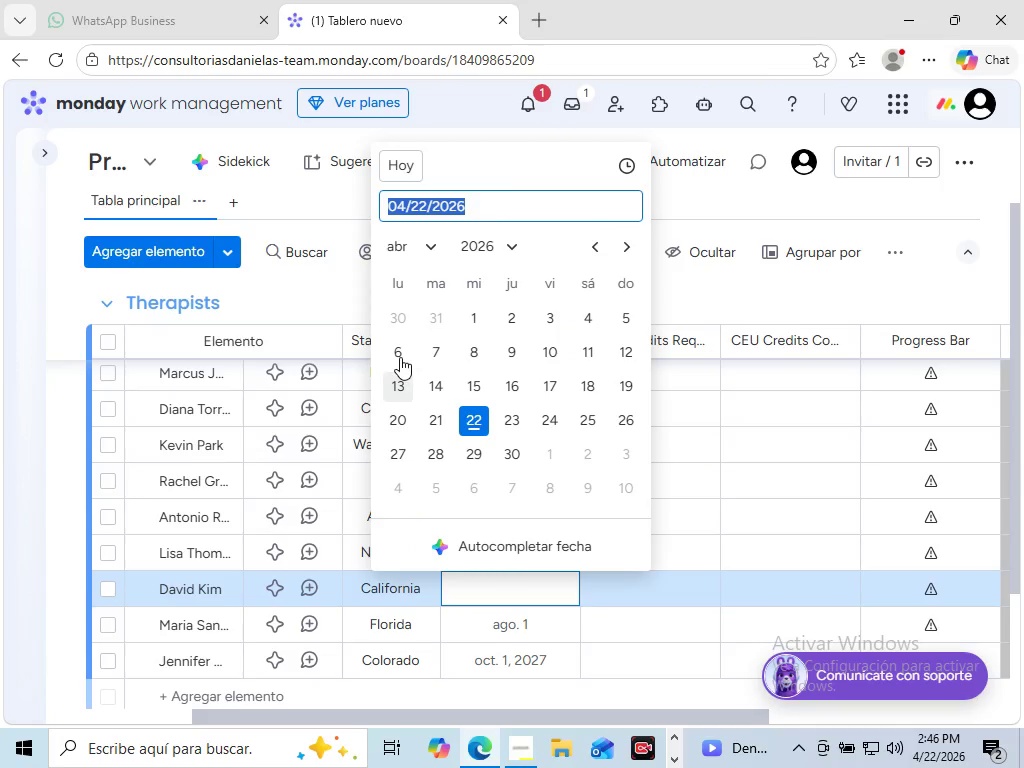 
left_click([417, 242])
 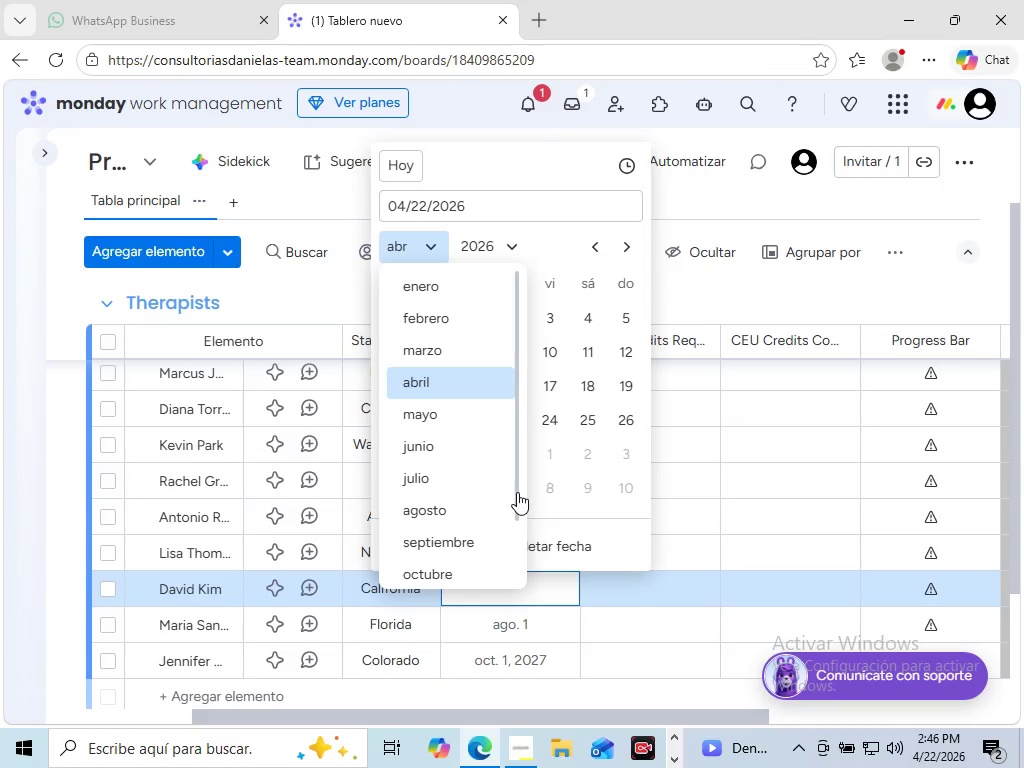 
left_click_drag(start_coordinate=[517, 492], to_coordinate=[515, 541])
 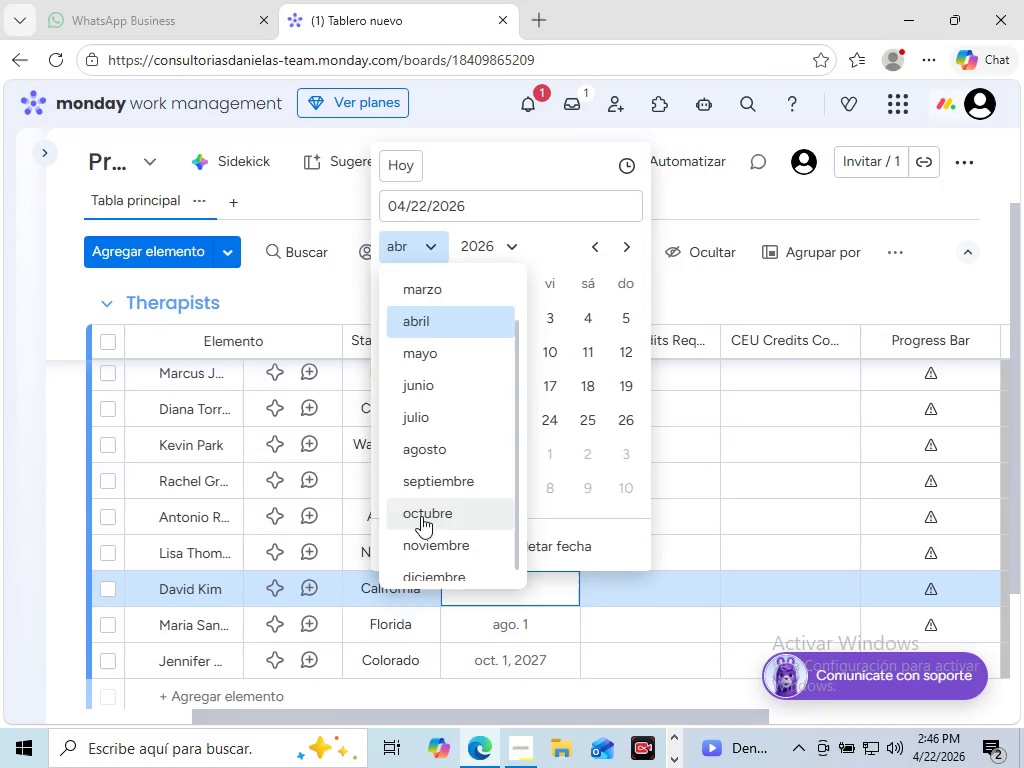 
left_click([421, 516])
 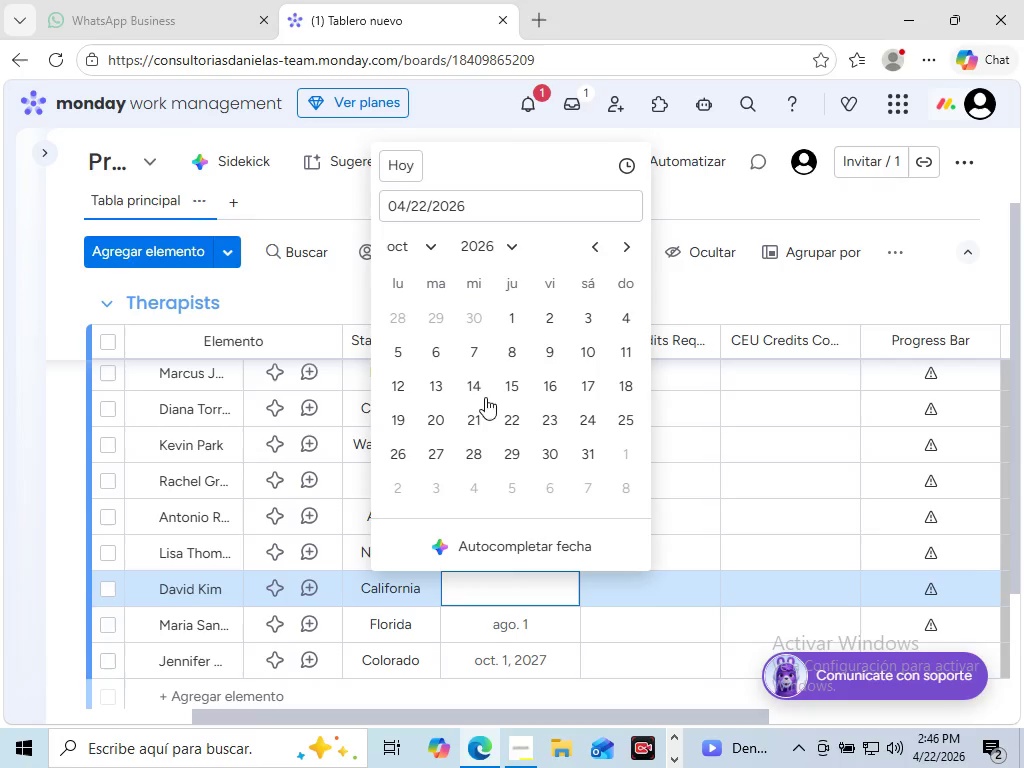 
left_click([515, 382])
 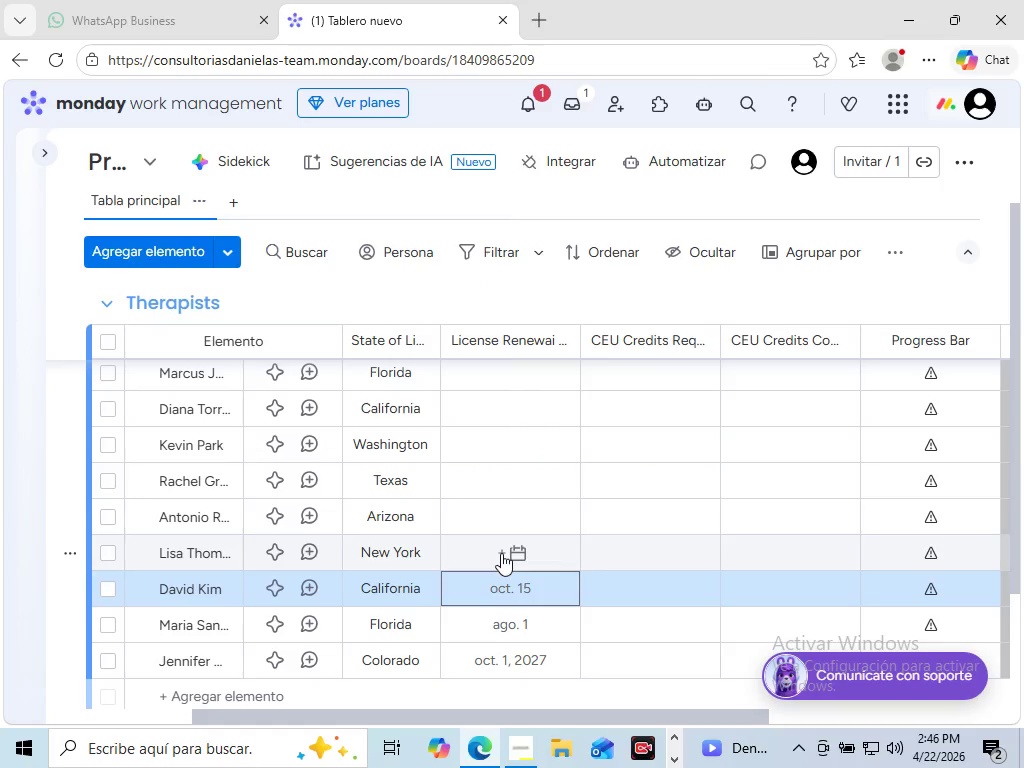 
left_click([501, 553])
 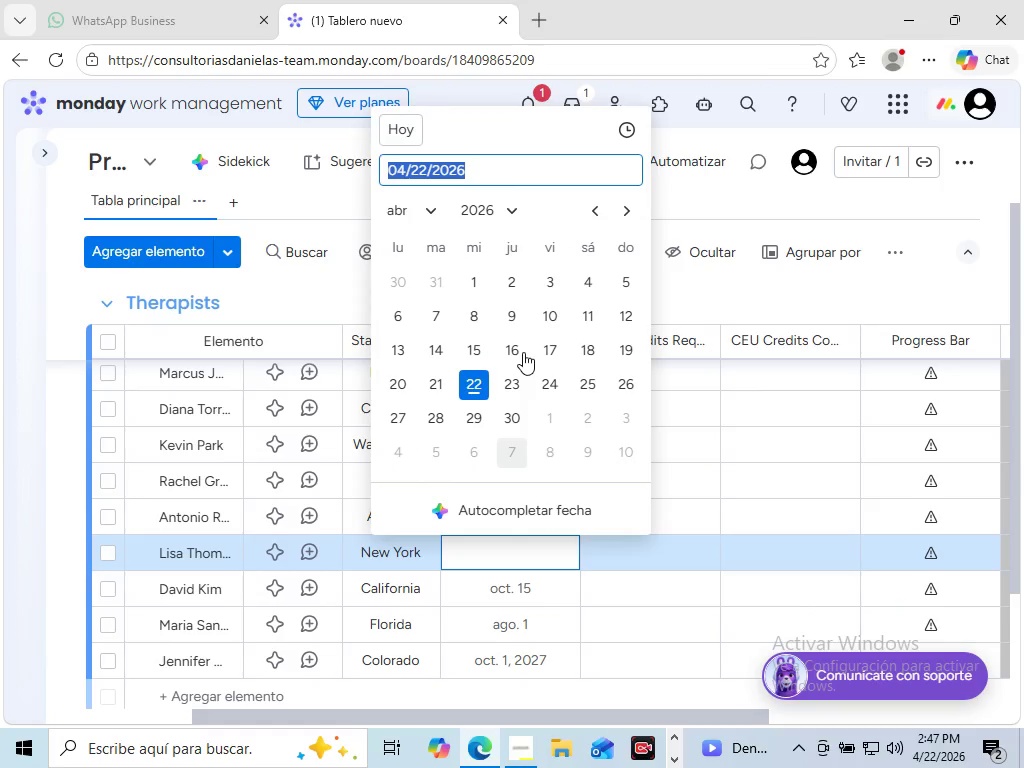 
left_click([510, 211])
 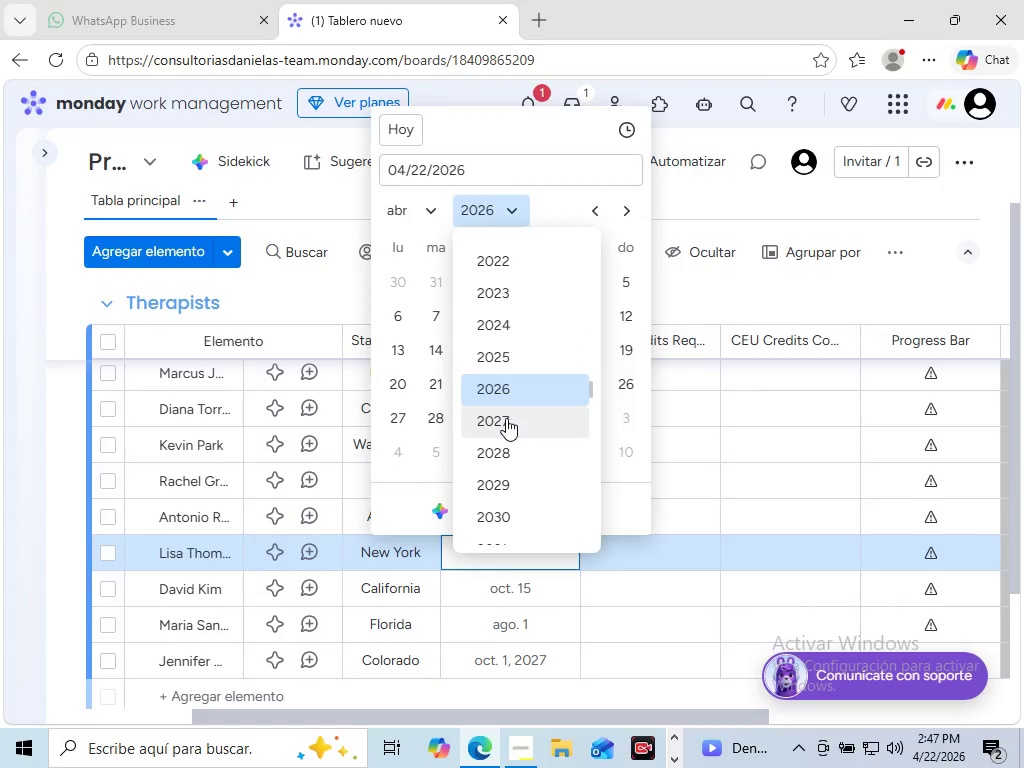 
left_click([506, 418])
 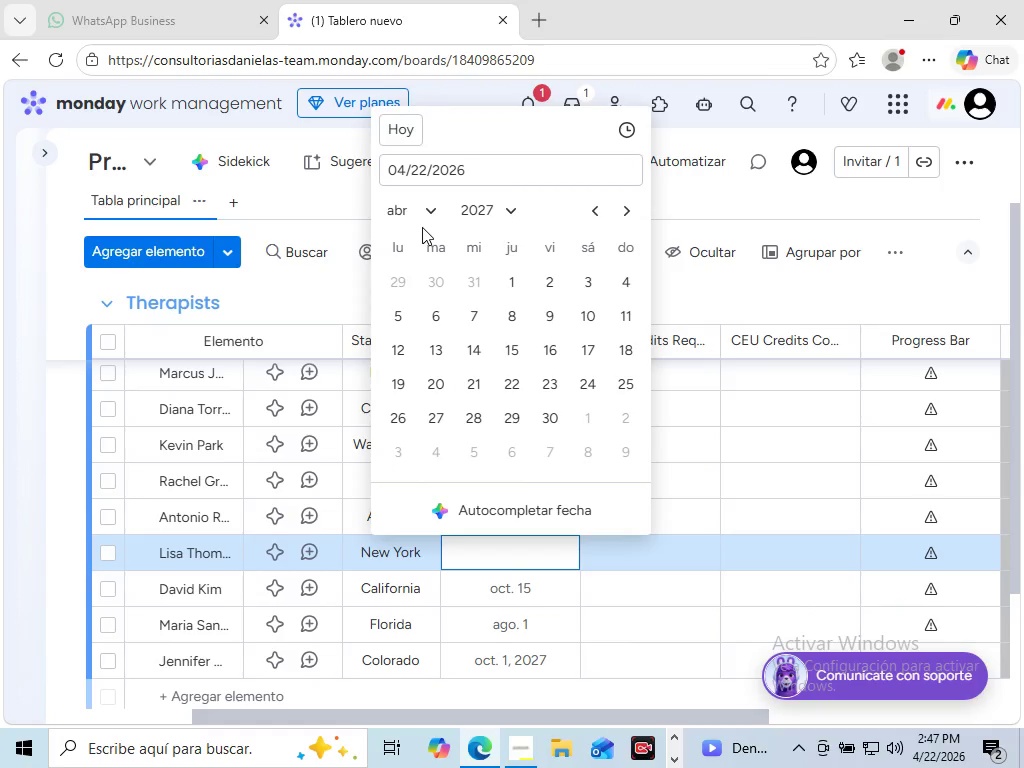 
left_click([415, 208])
 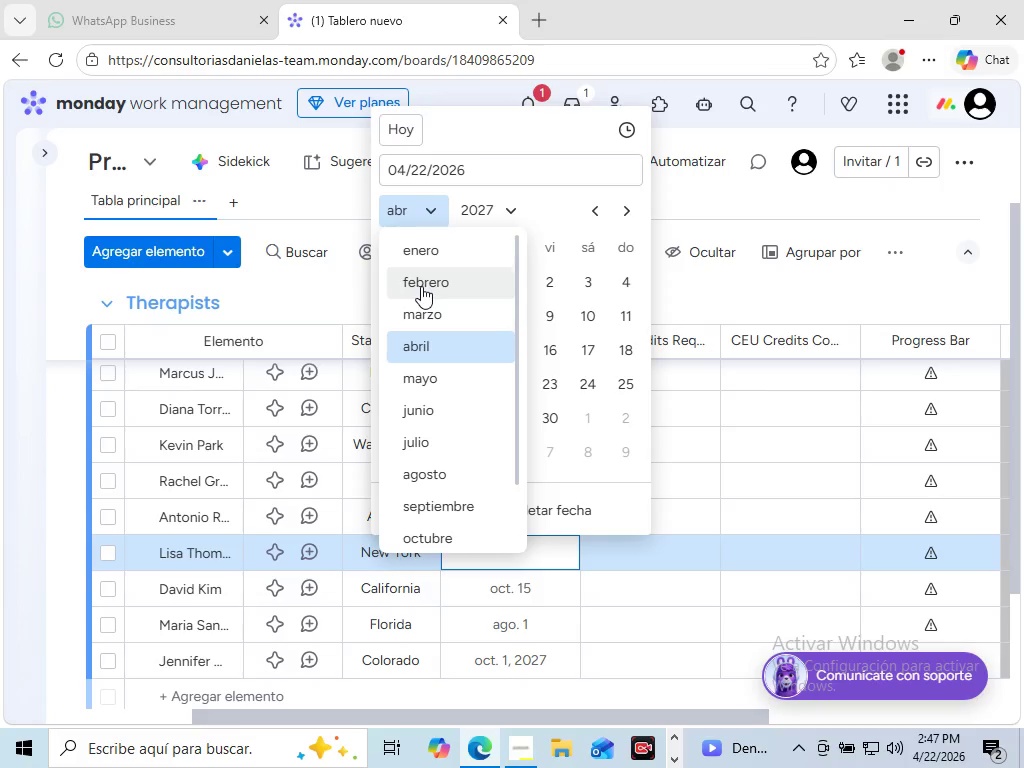 
left_click([421, 286])
 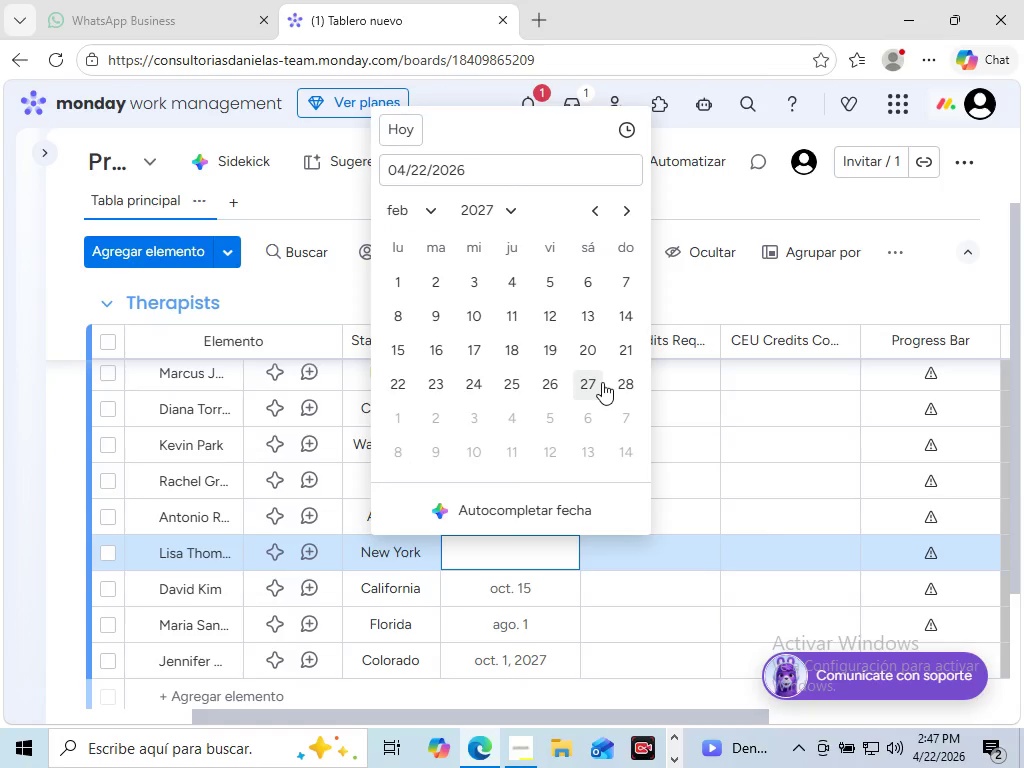 
left_click([625, 383])
 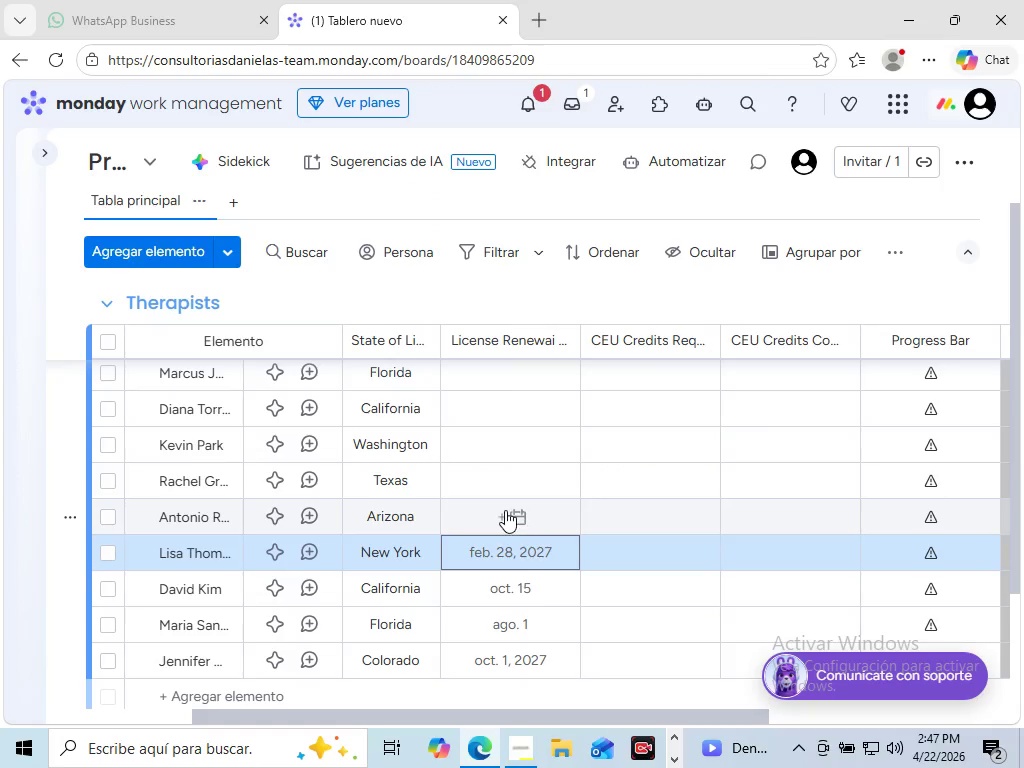 
left_click([505, 510])
 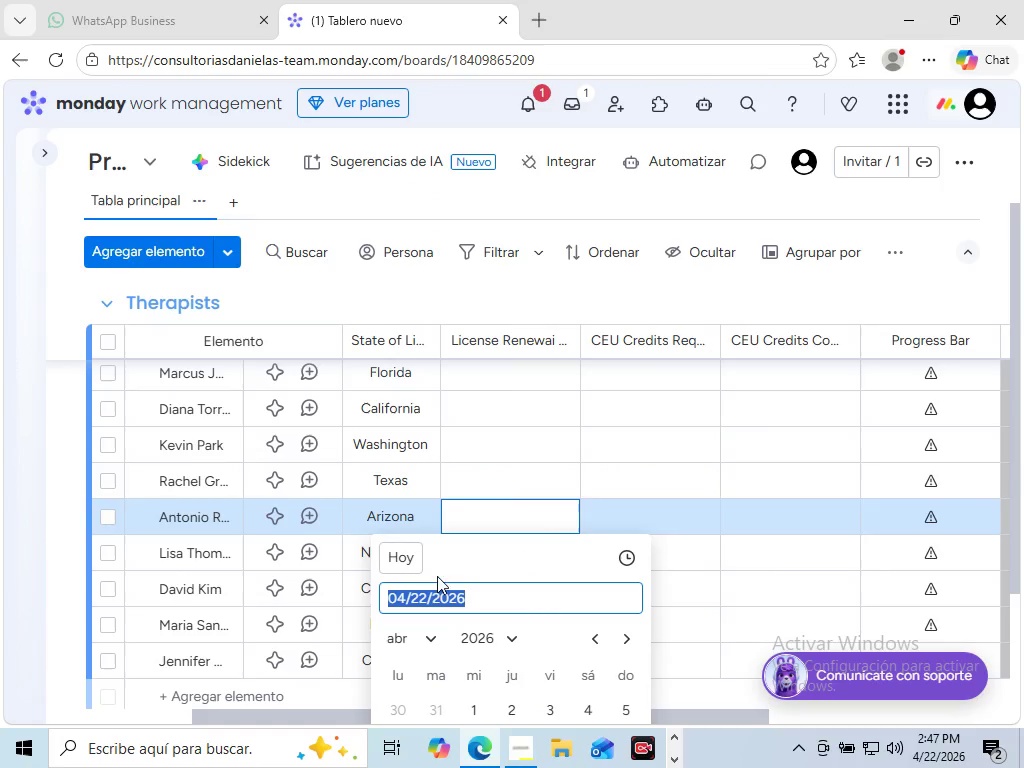 
left_click([427, 646])
 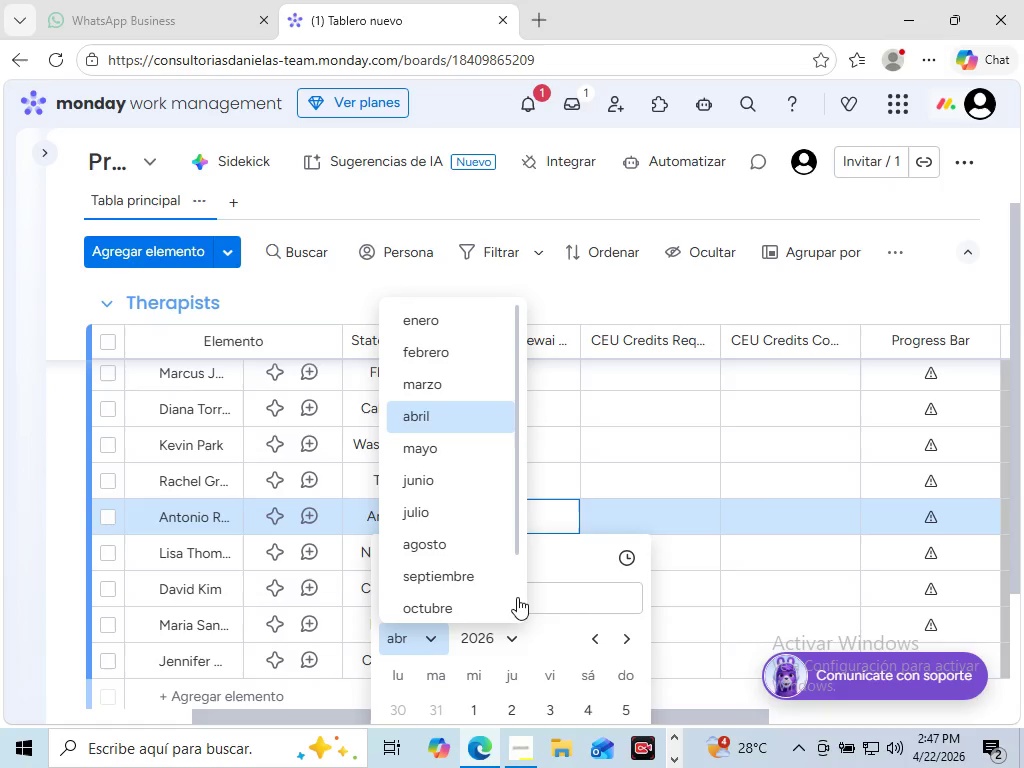 
left_click([517, 597])
 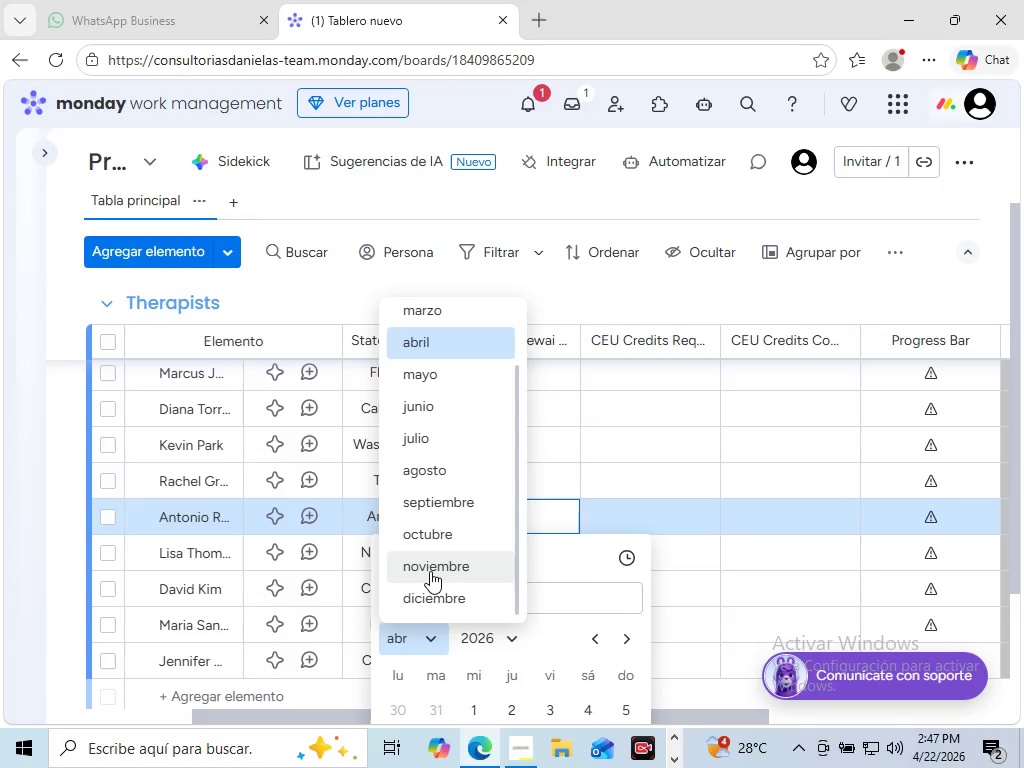 
left_click([430, 571])
 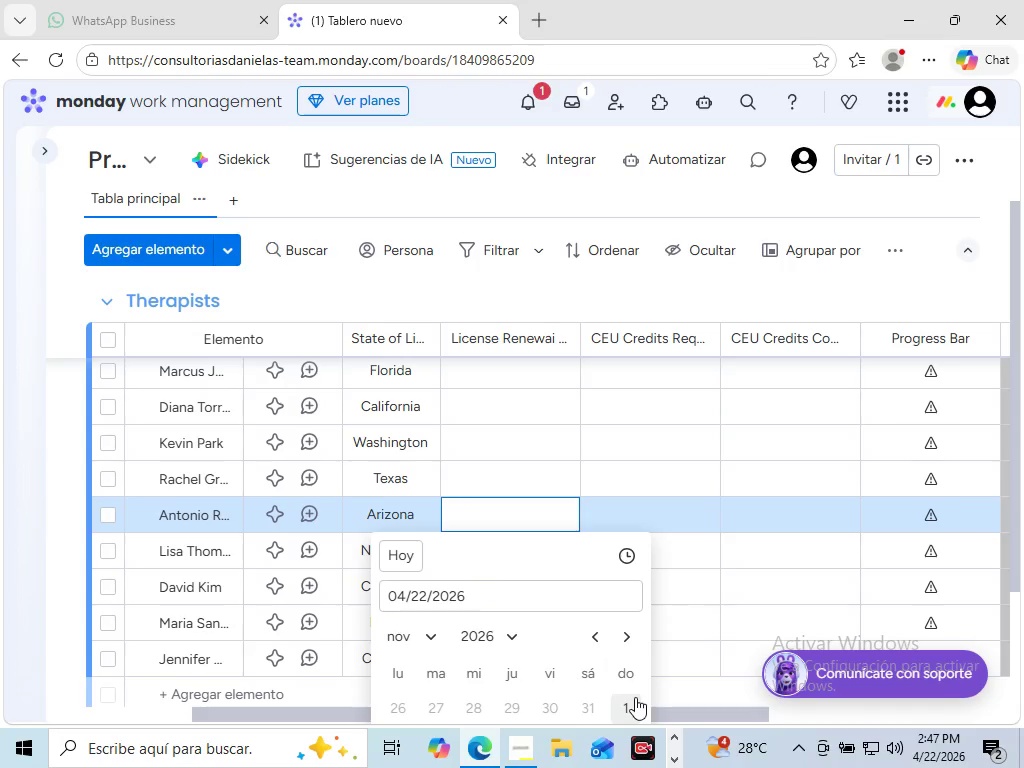 
left_click([632, 703])
 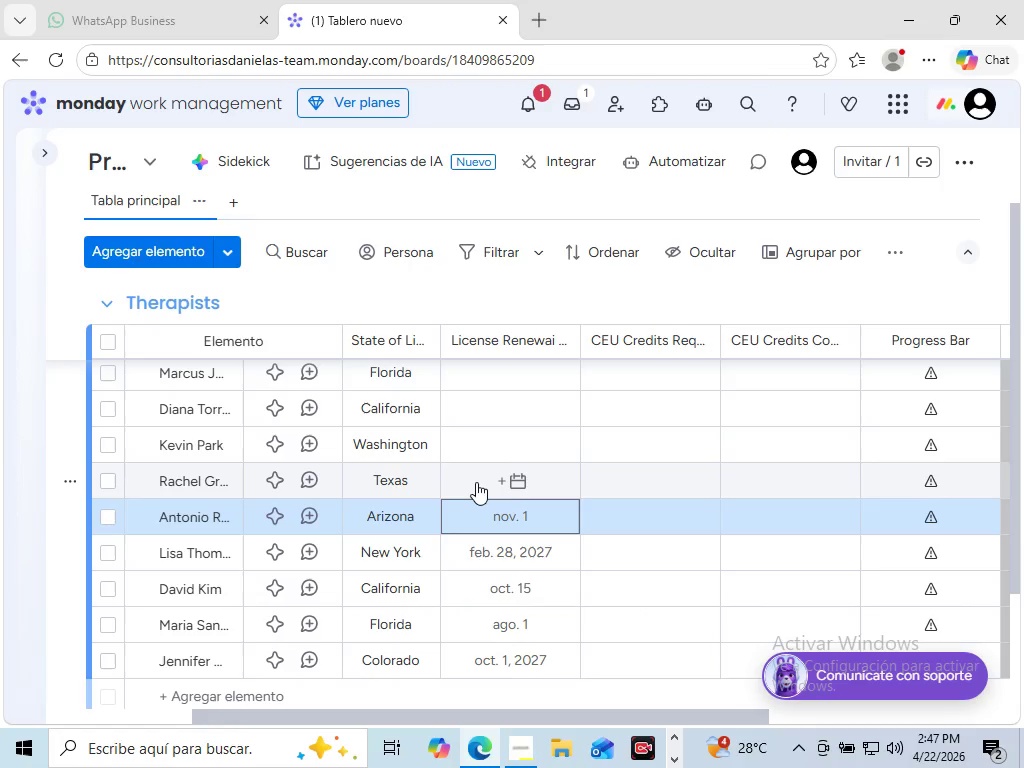 
left_click([476, 482])
 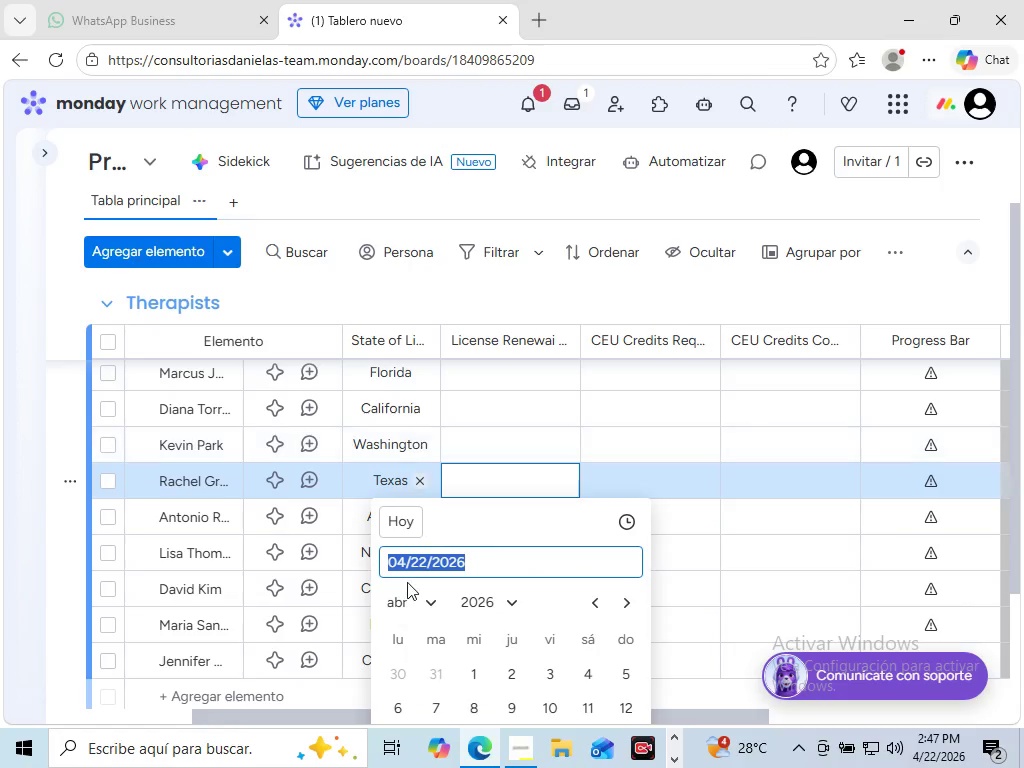 
left_click([408, 602])
 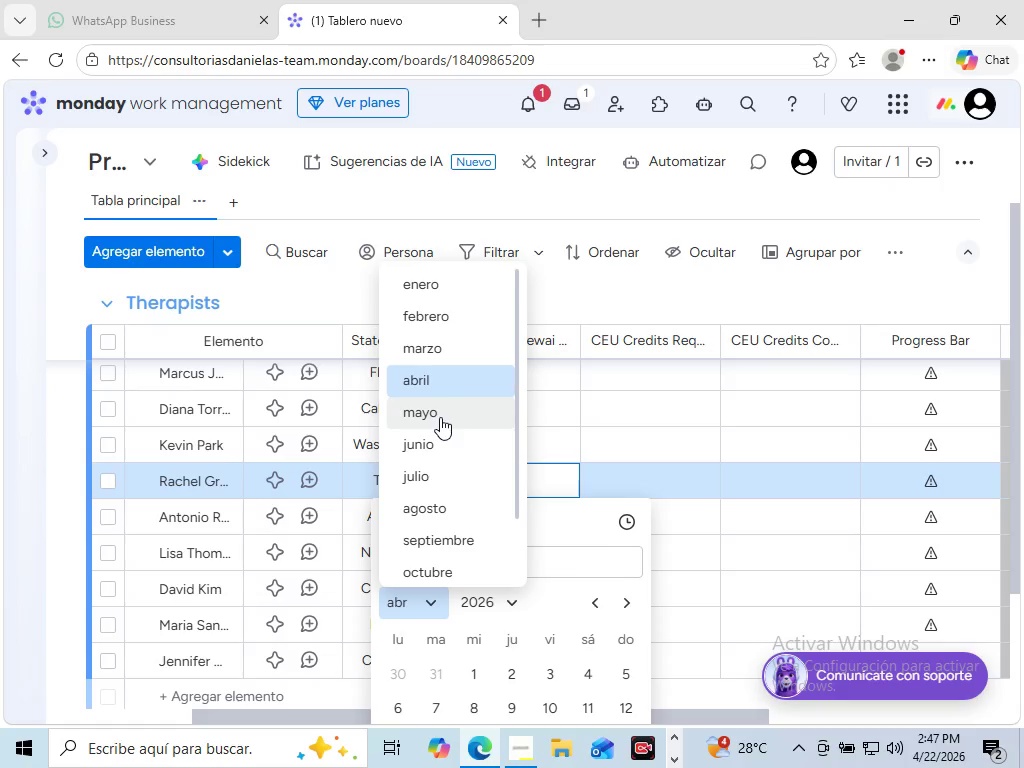 
left_click([440, 417])
 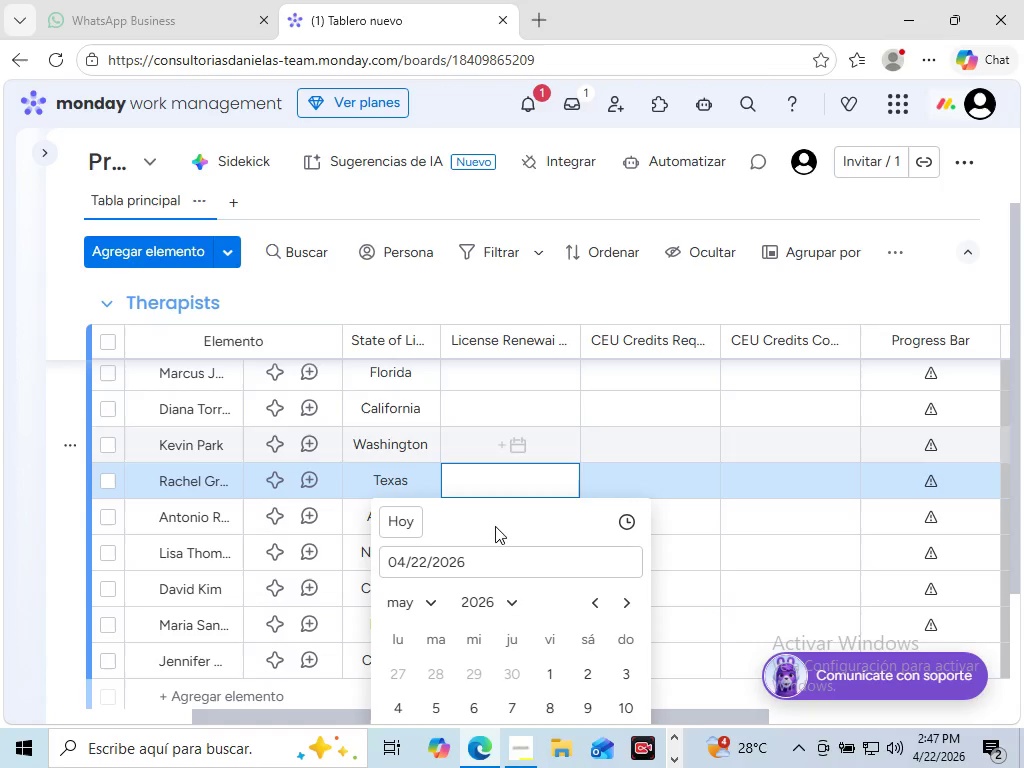 
wait(6.03)
 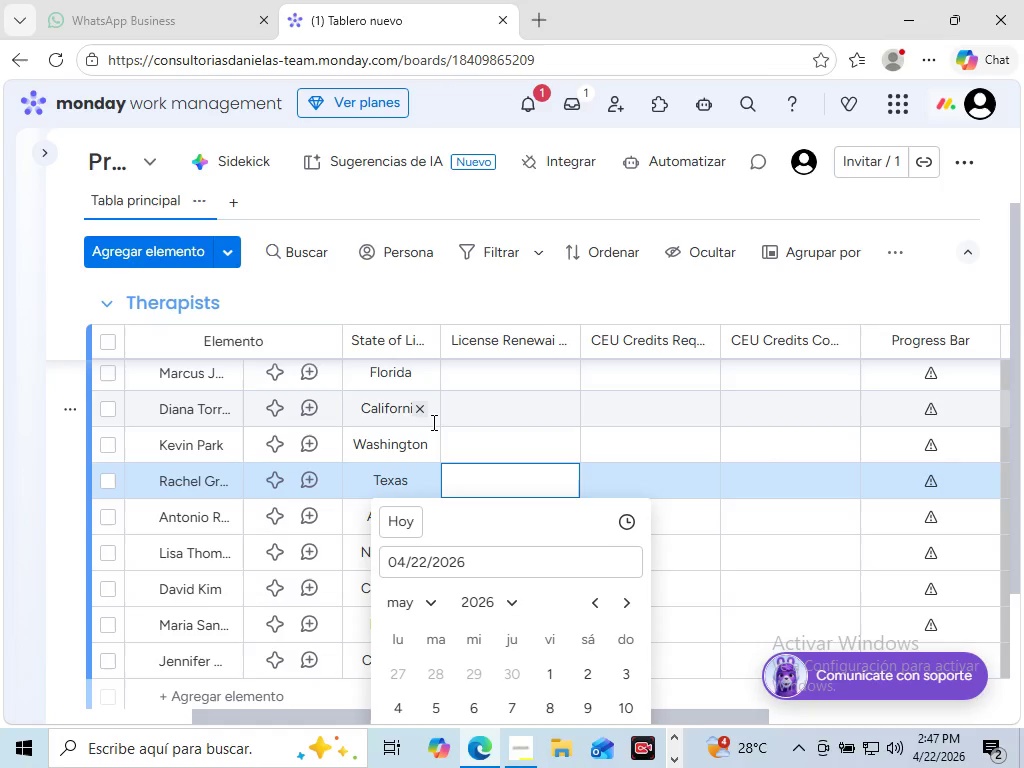 
scroll: coordinate [521, 682], scroll_direction: down, amount: 2.0
 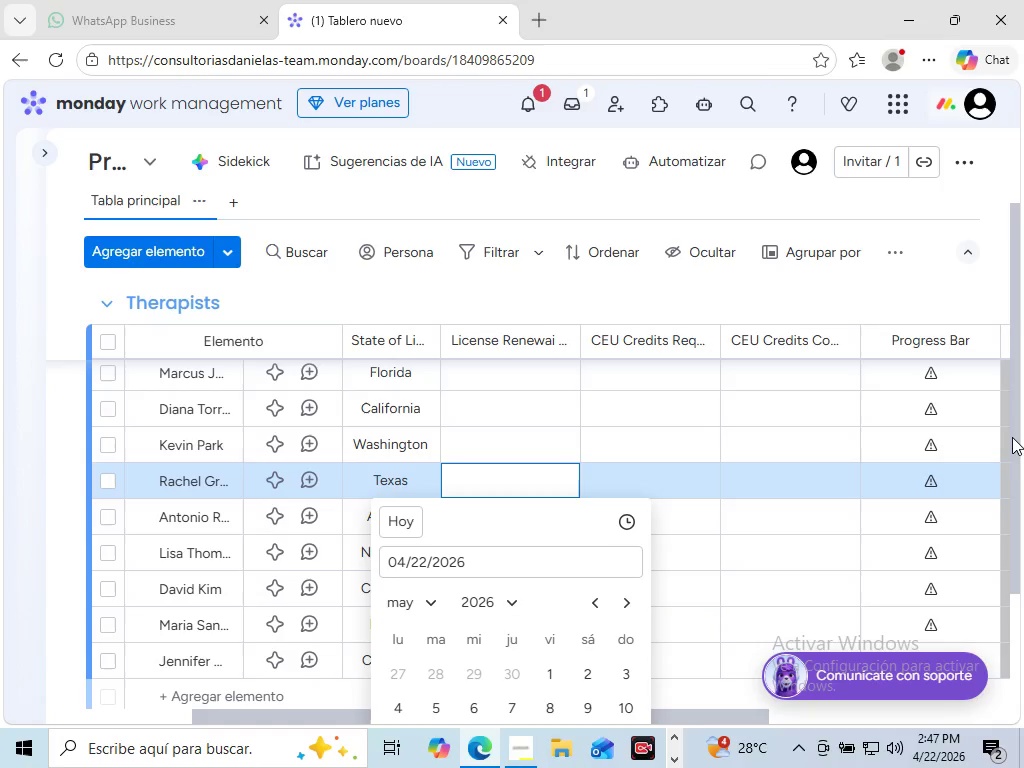 
left_click_drag(start_coordinate=[1012, 437], to_coordinate=[1011, 507])
 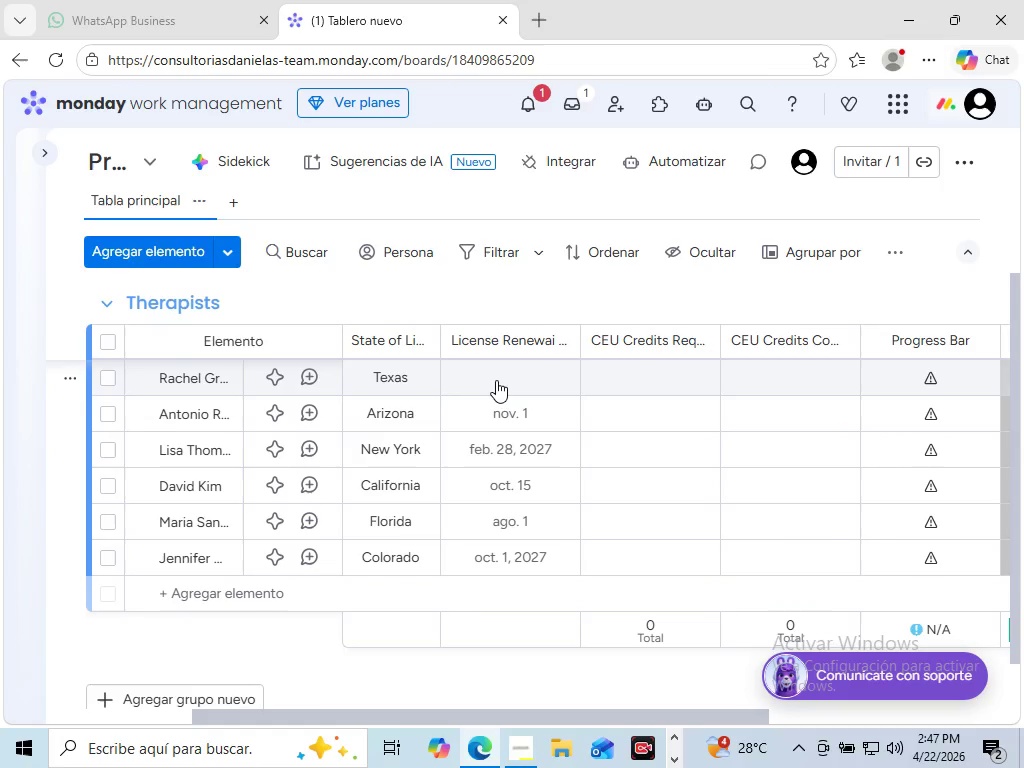 
left_click([496, 380])
 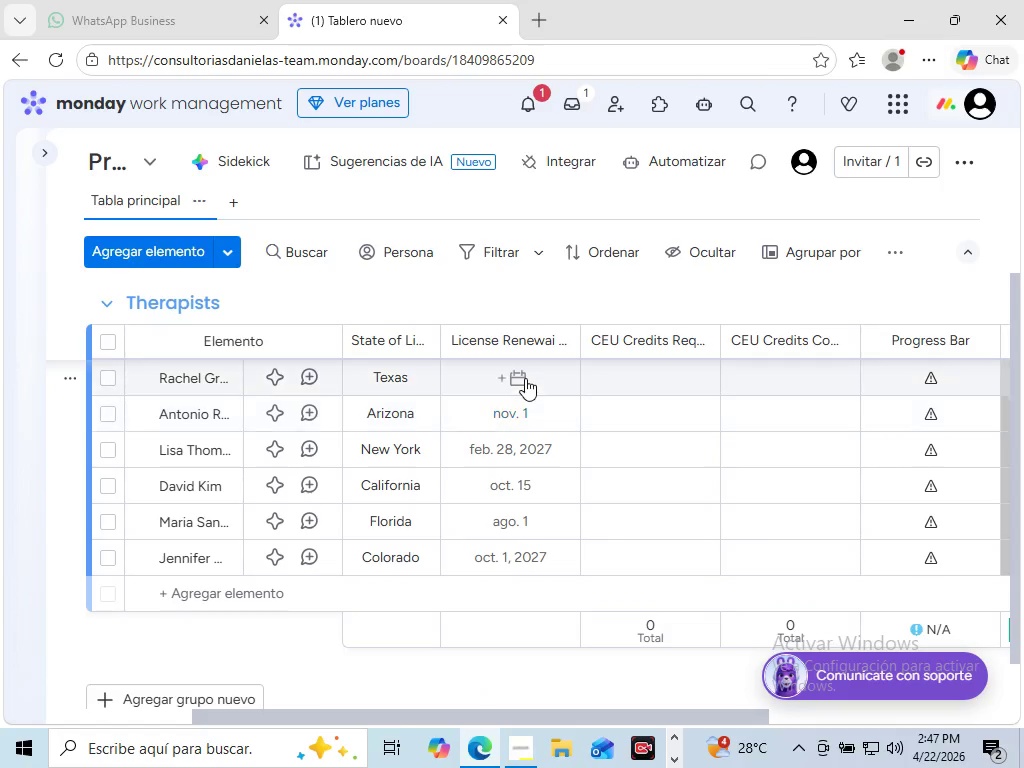 
left_click([525, 378])
 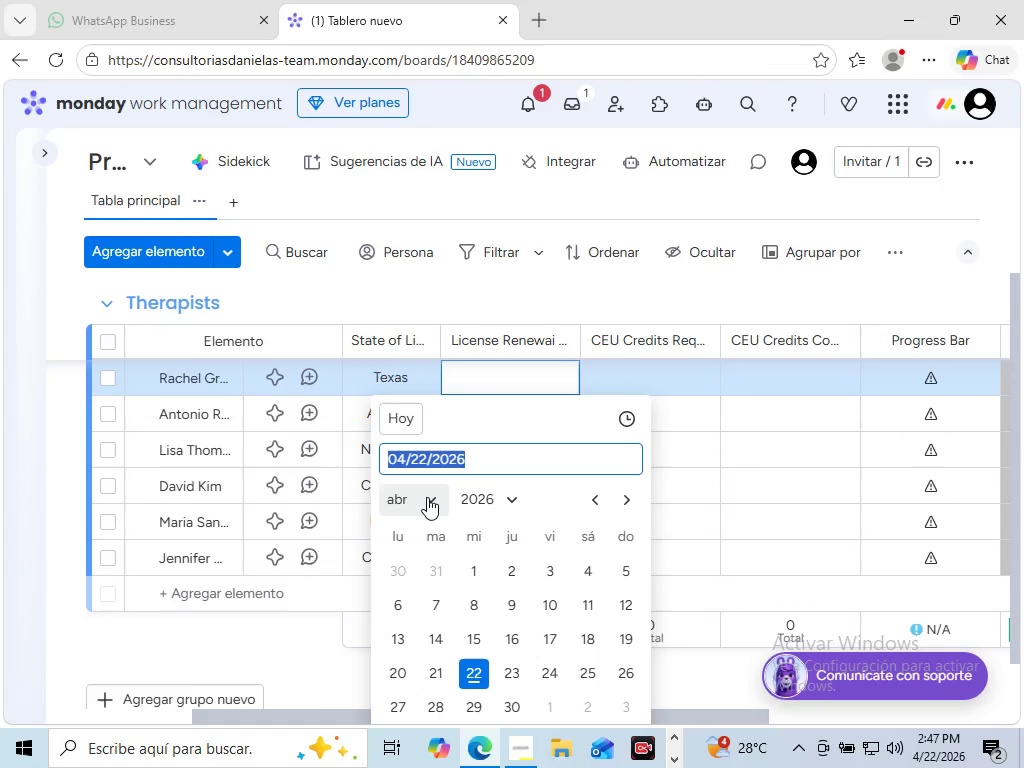 
left_click([427, 497])
 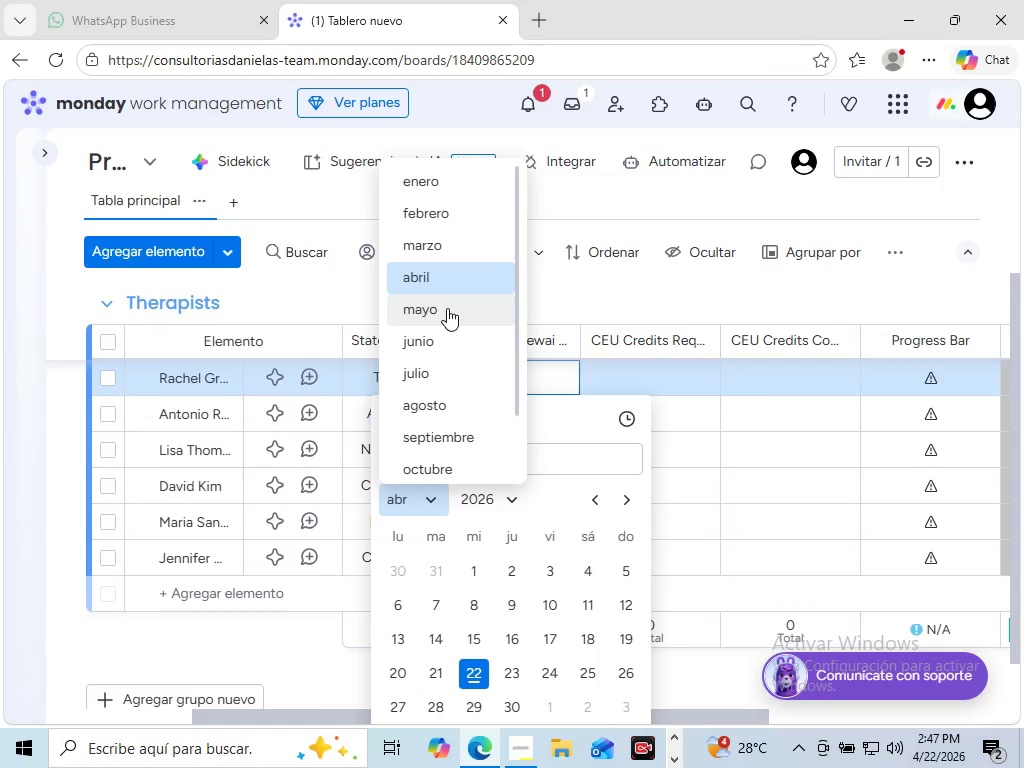 
left_click([447, 308])
 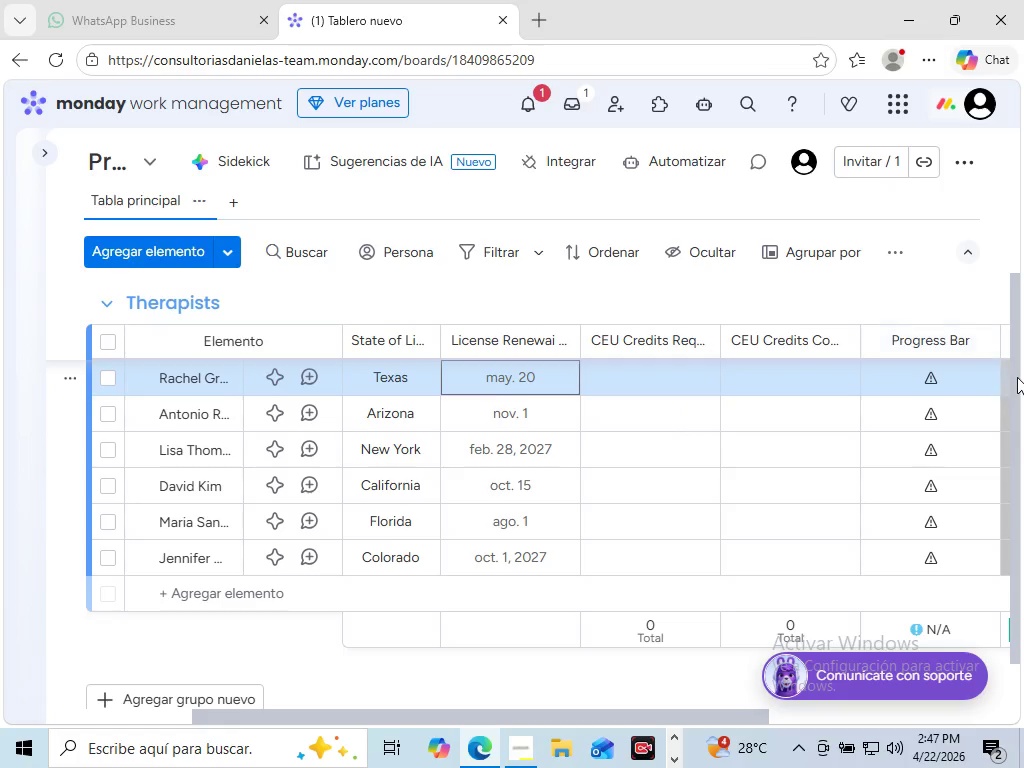 
wait(7.19)
 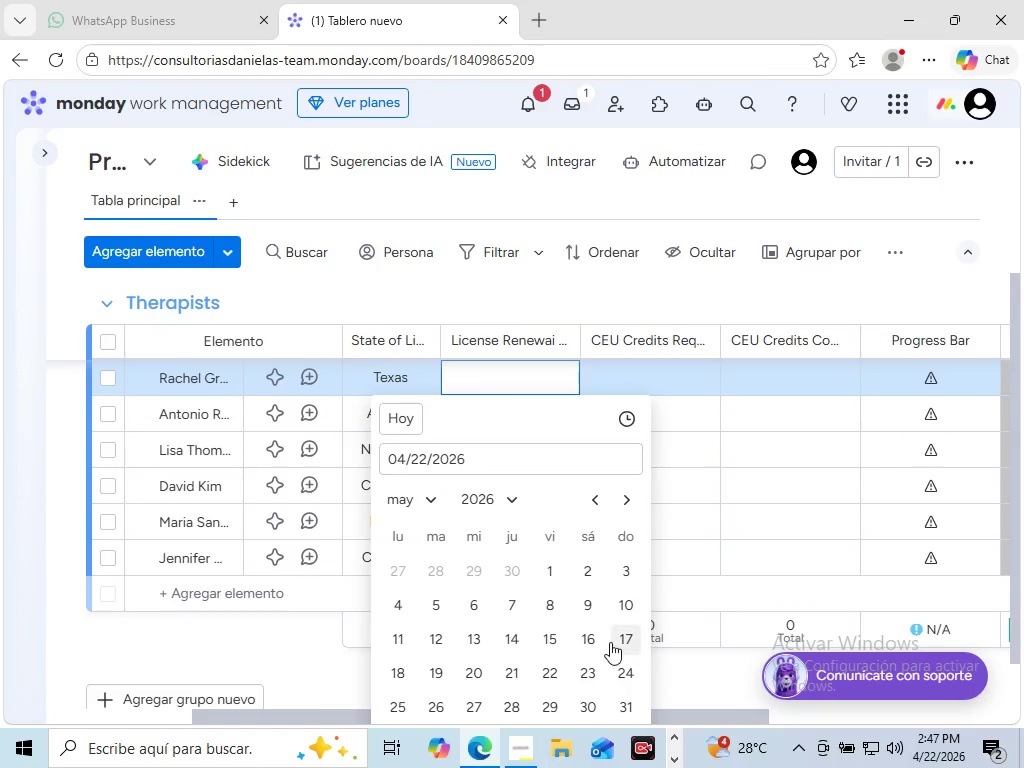 
scroll: coordinate [707, 546], scroll_direction: up, amount: 1.0
 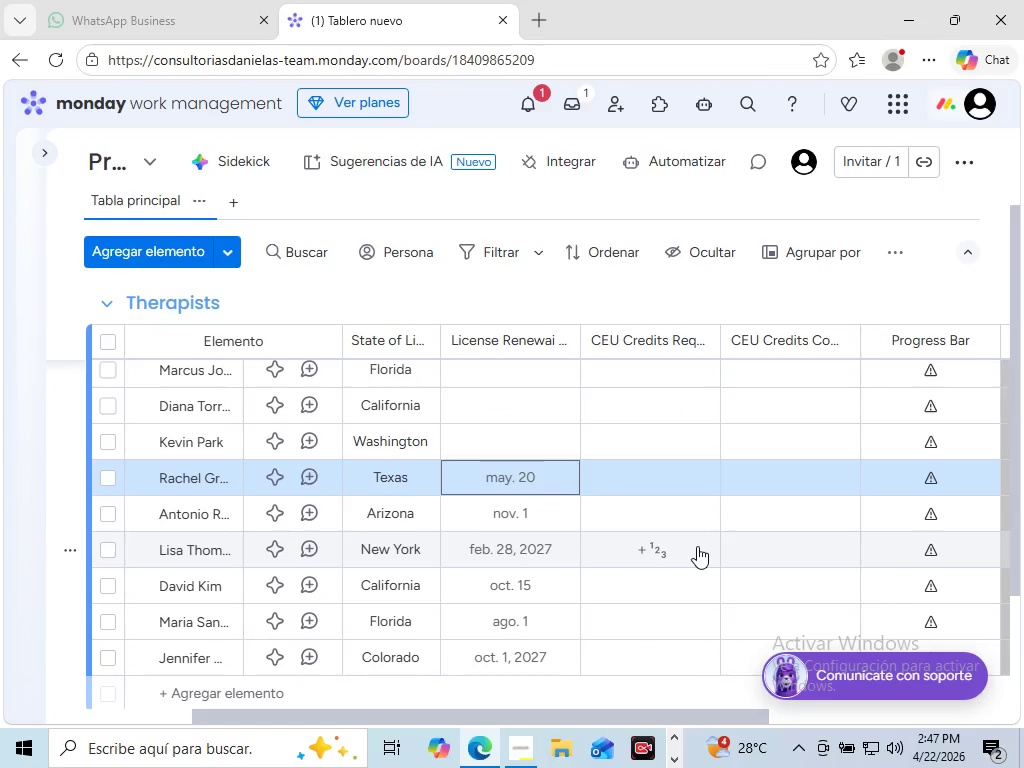 
scroll: coordinate [697, 546], scroll_direction: down, amount: 1.0
 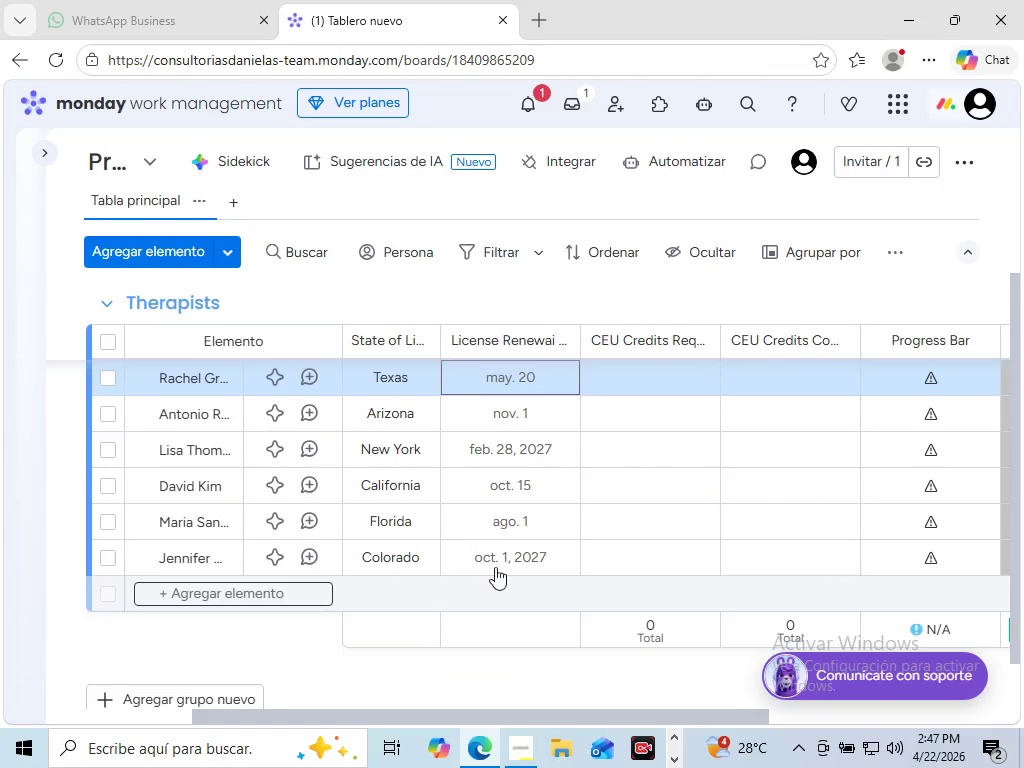 
scroll: coordinate [360, 587], scroll_direction: up, amount: 3.0
 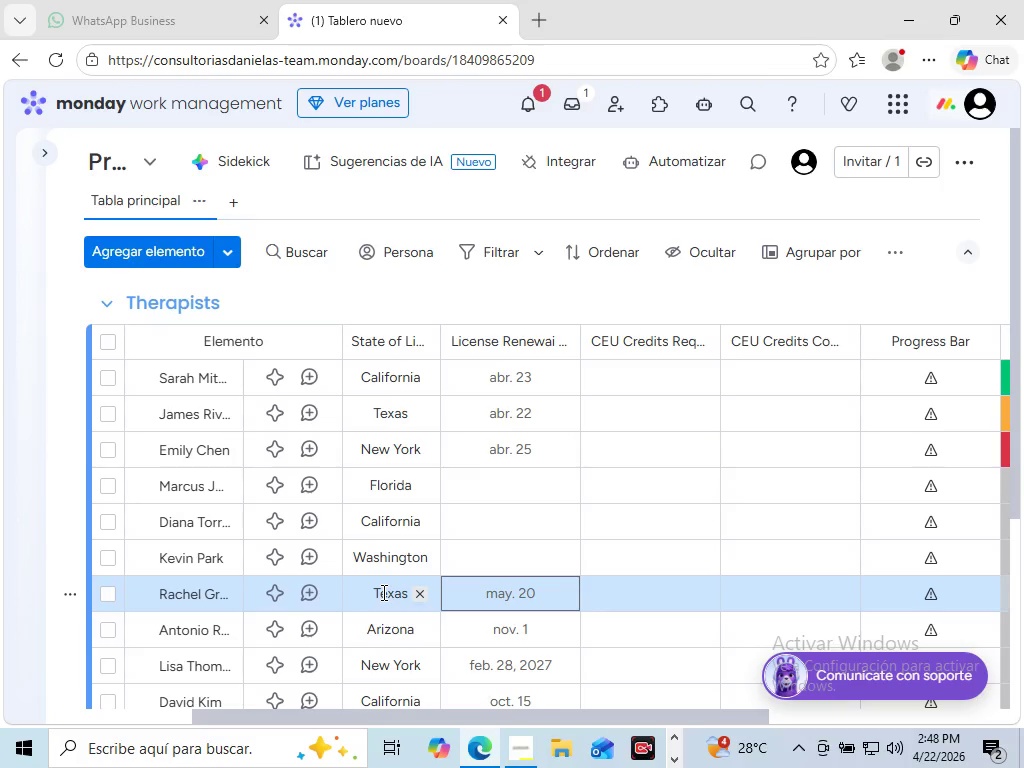 
wait(21.51)
 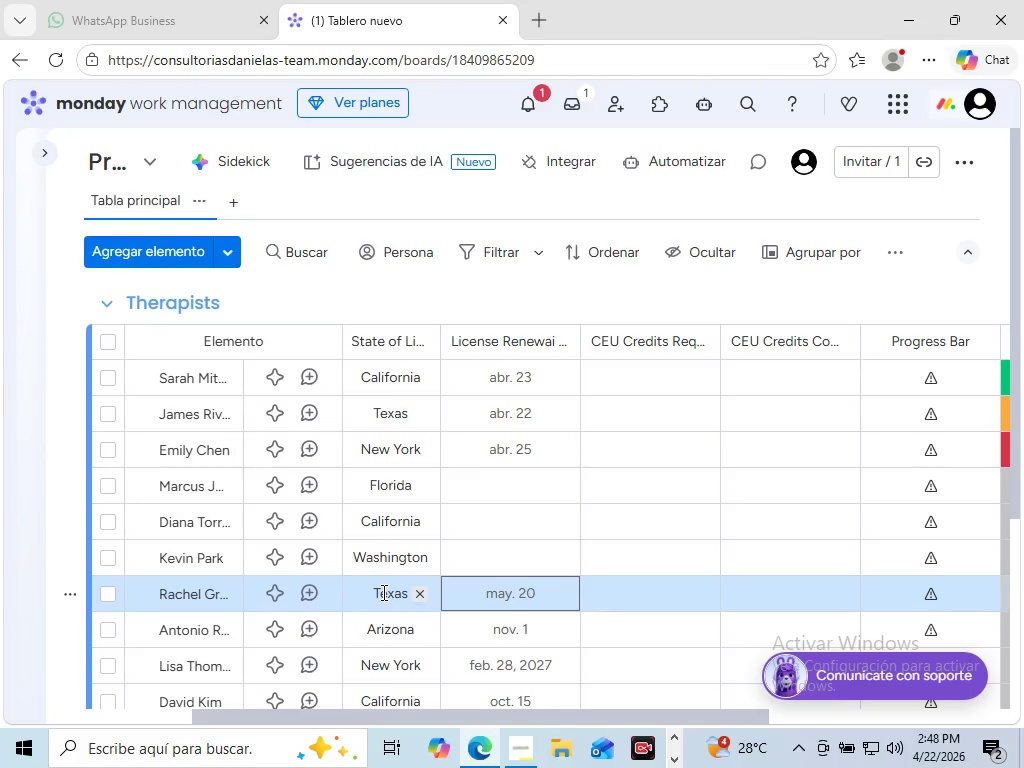 
left_click([497, 561])
 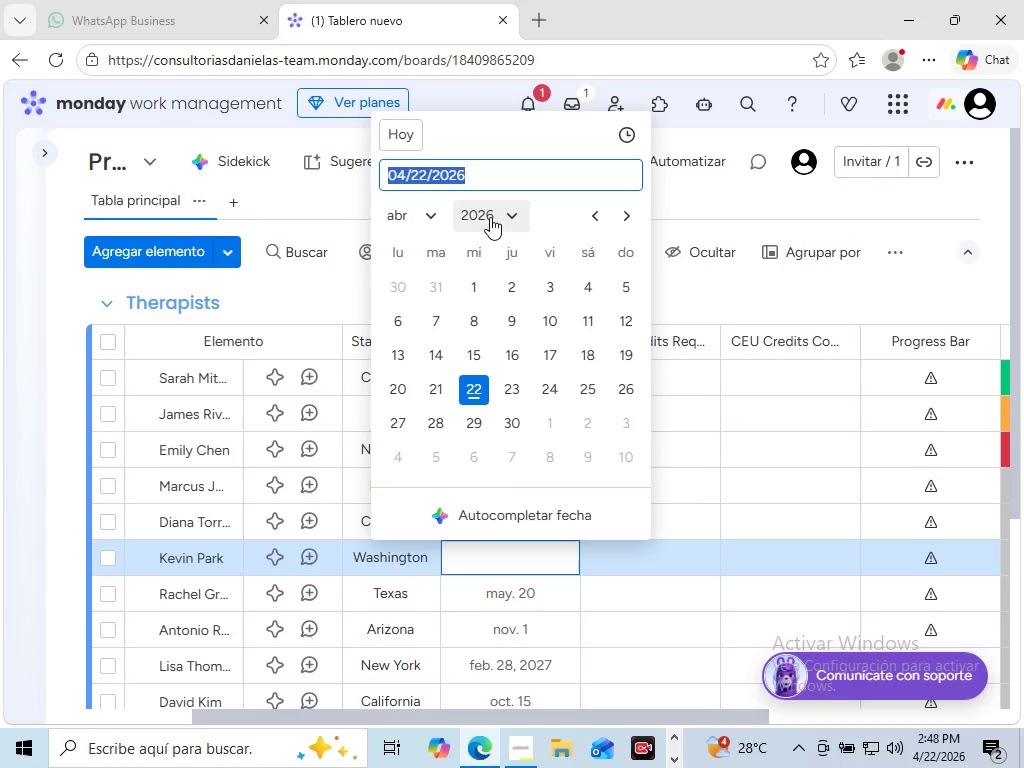 
left_click([492, 202])
 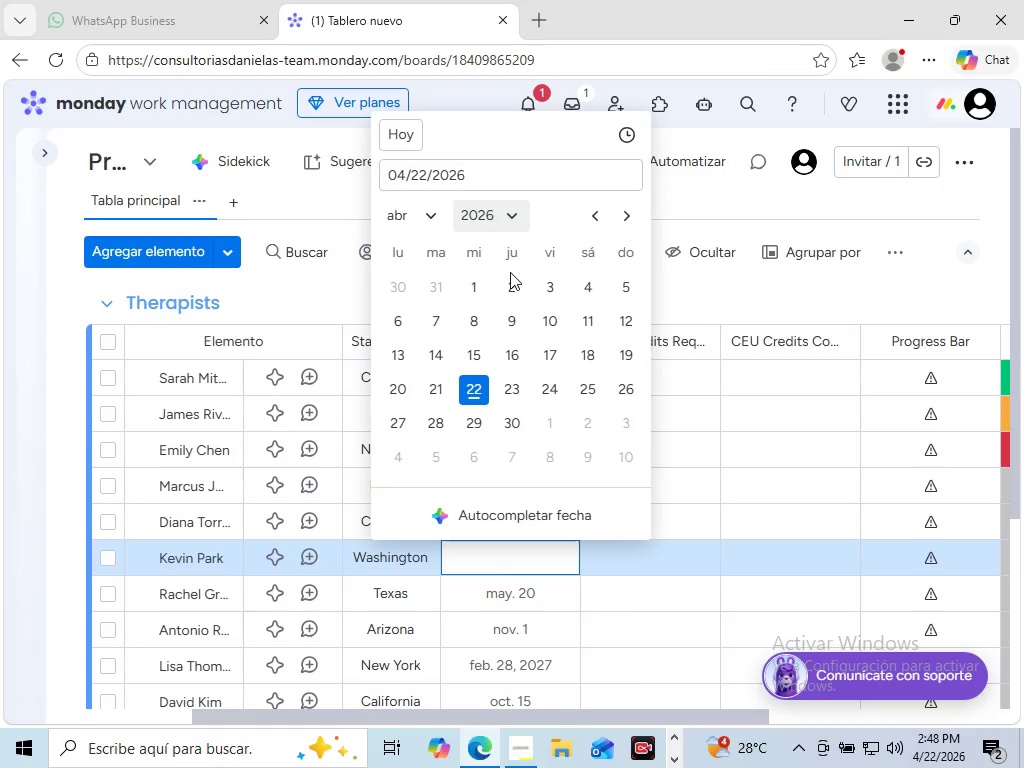 
mouse_move([498, 307])
 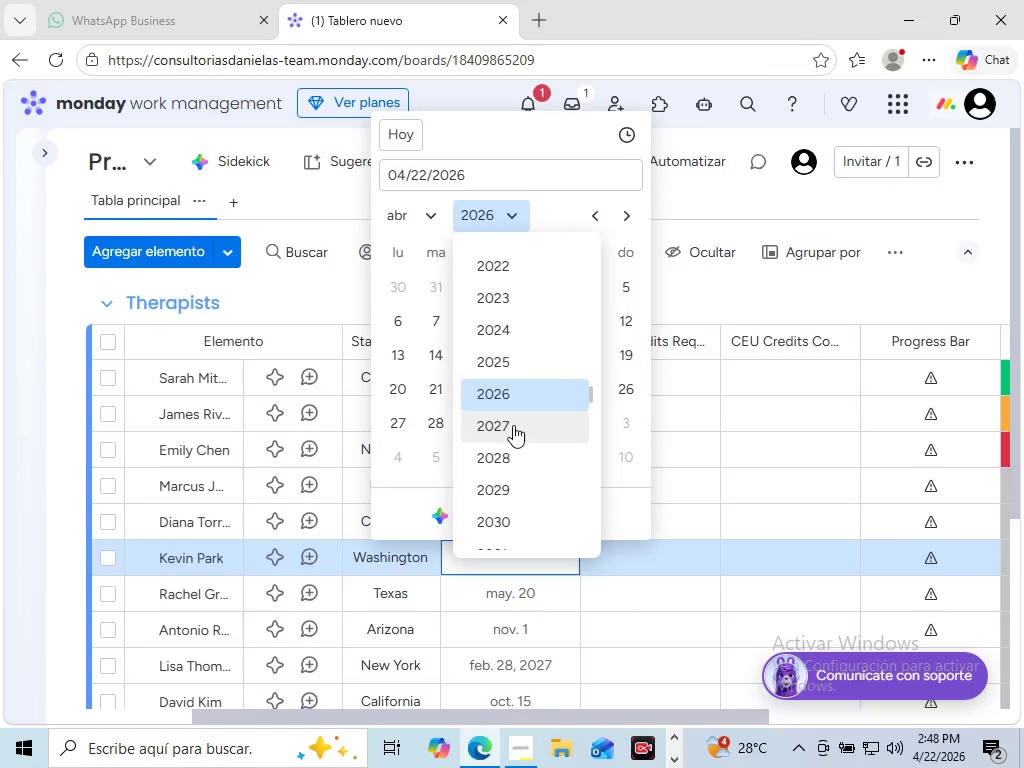 
left_click([513, 425])
 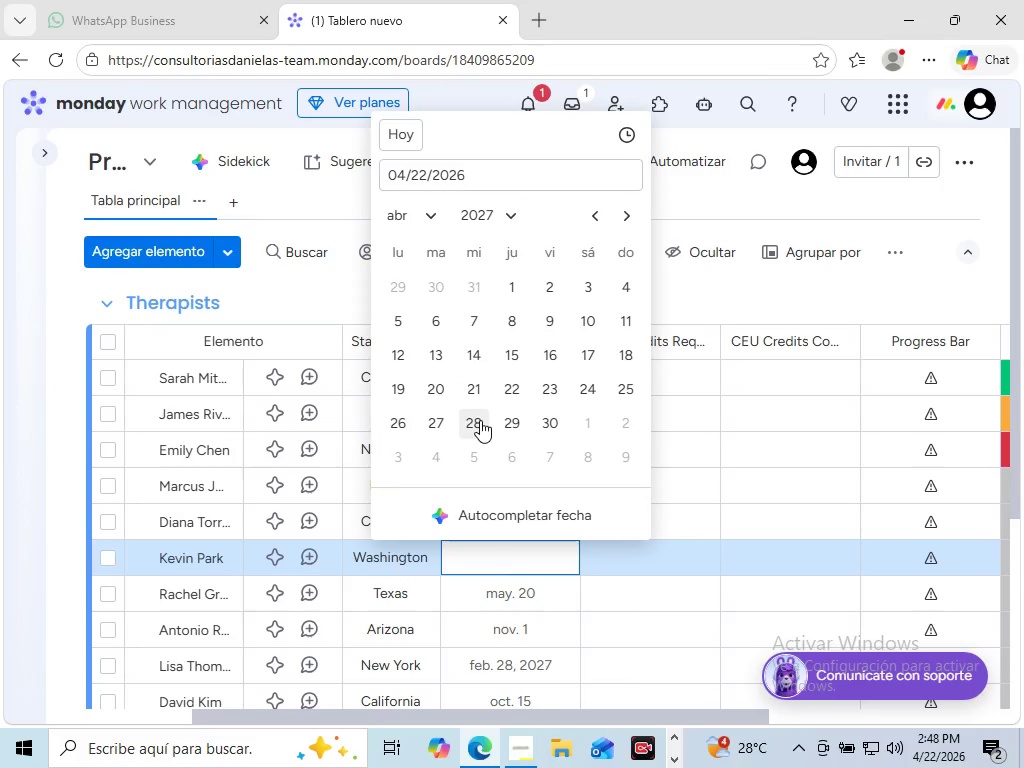 
wait(5.31)
 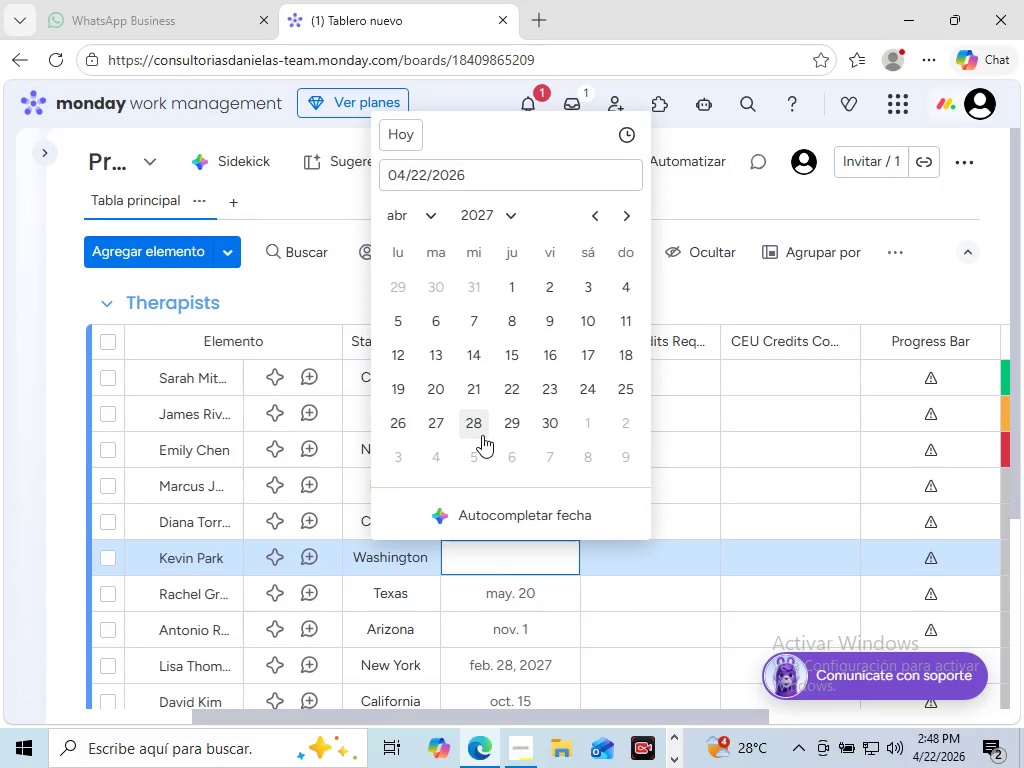 
left_click([430, 217])
 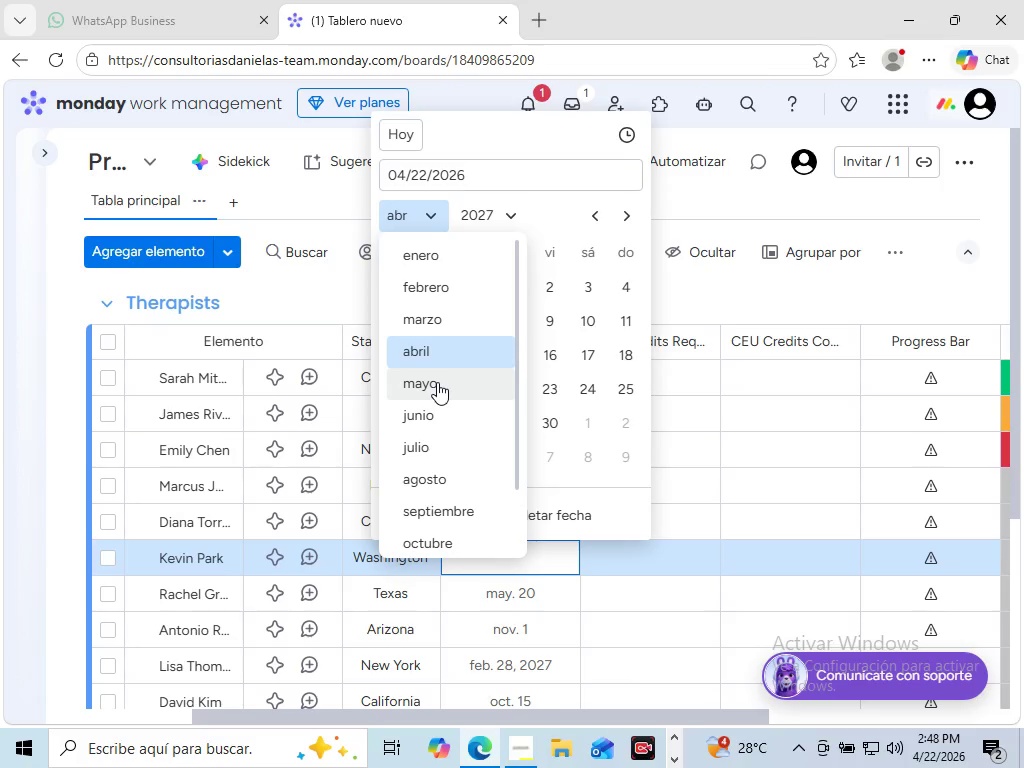 
left_click([437, 382])
 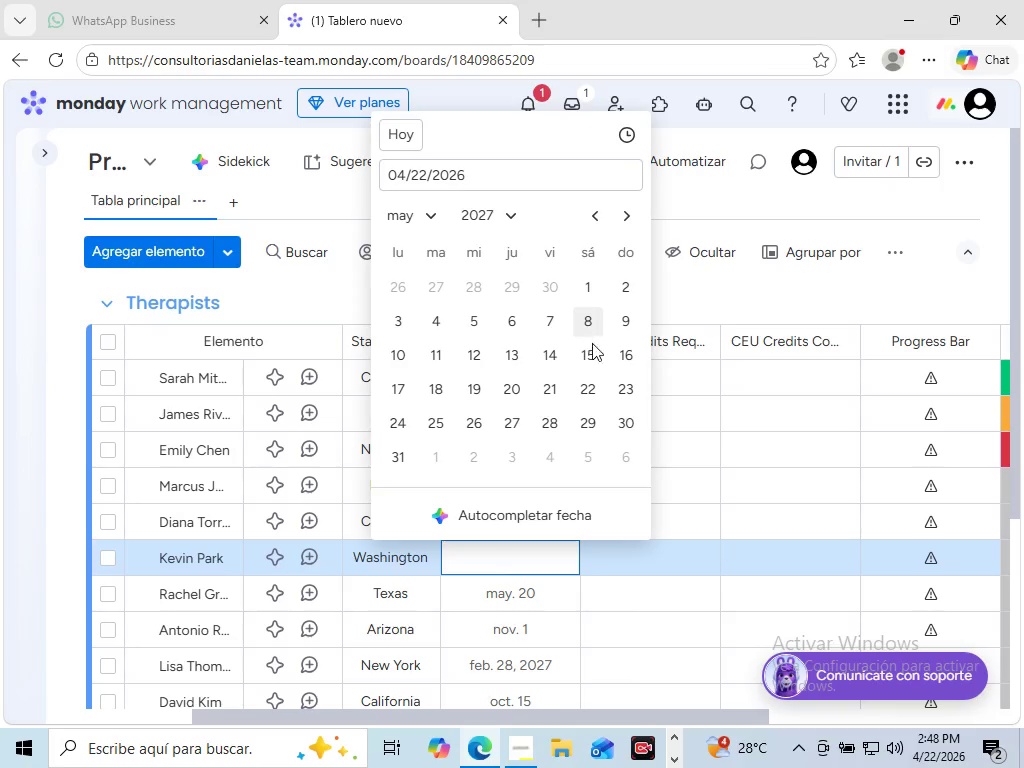 
left_click([587, 353])
 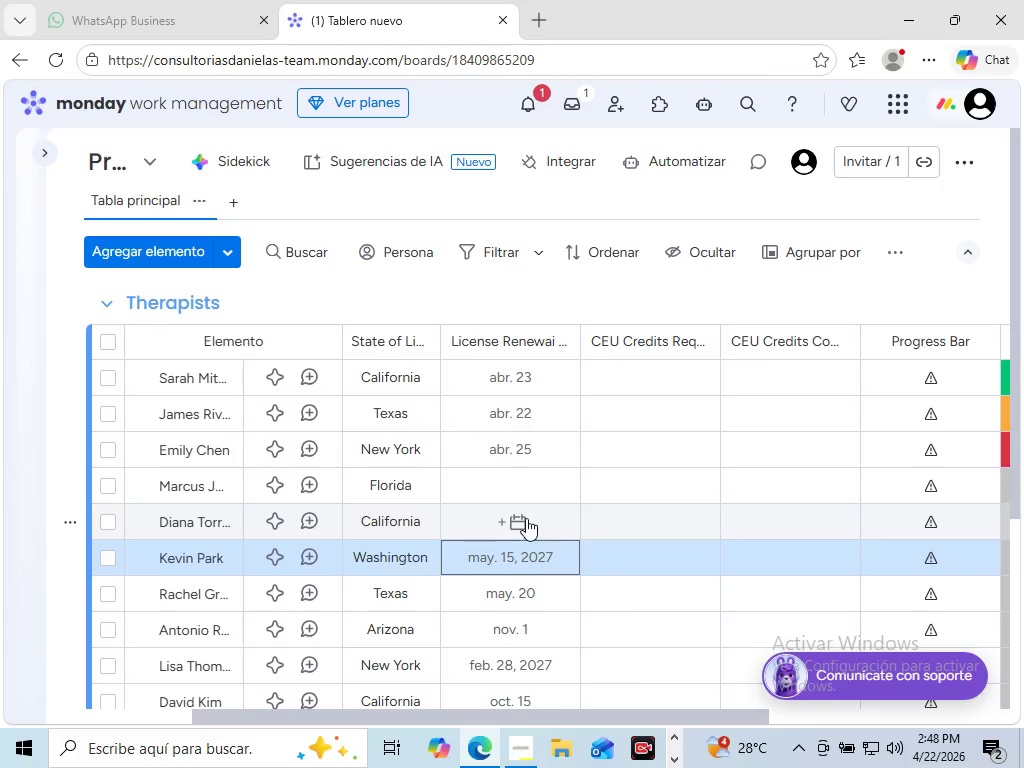 
left_click([526, 518])
 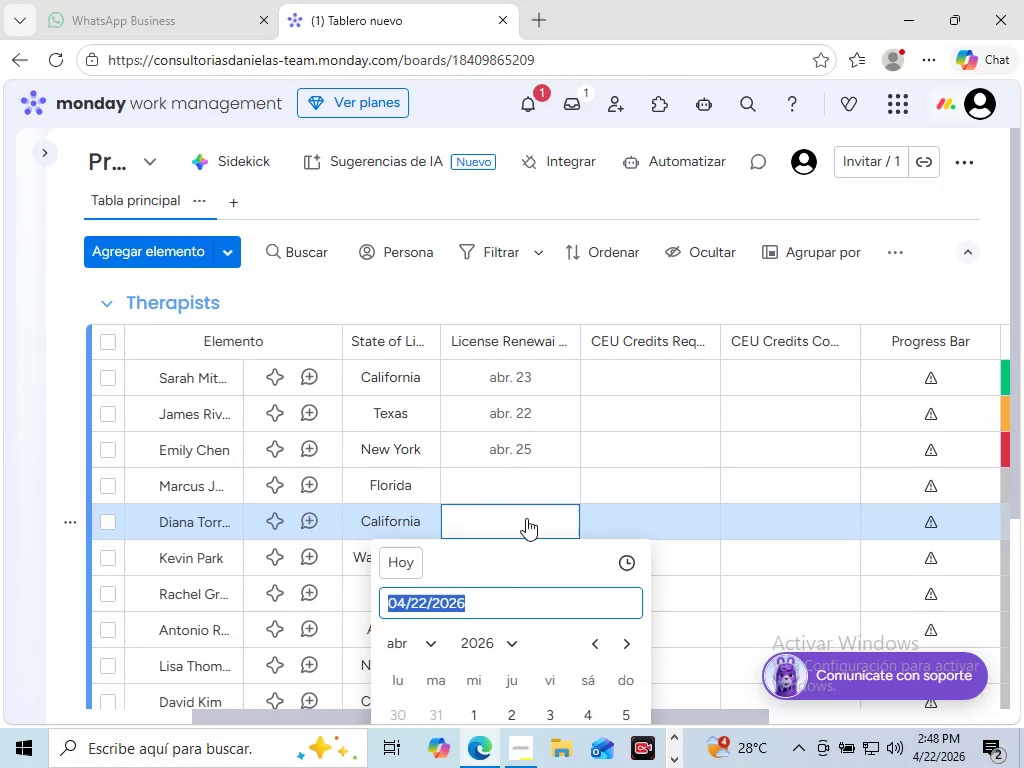 
left_click([412, 658])
 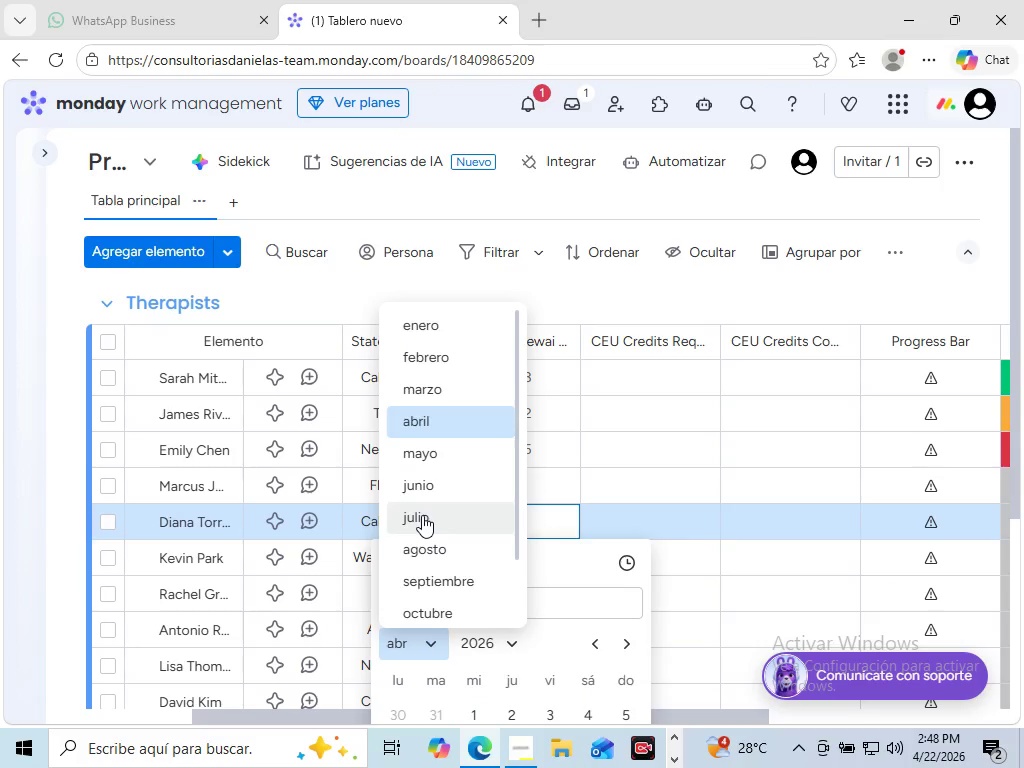 
left_click([422, 515])
 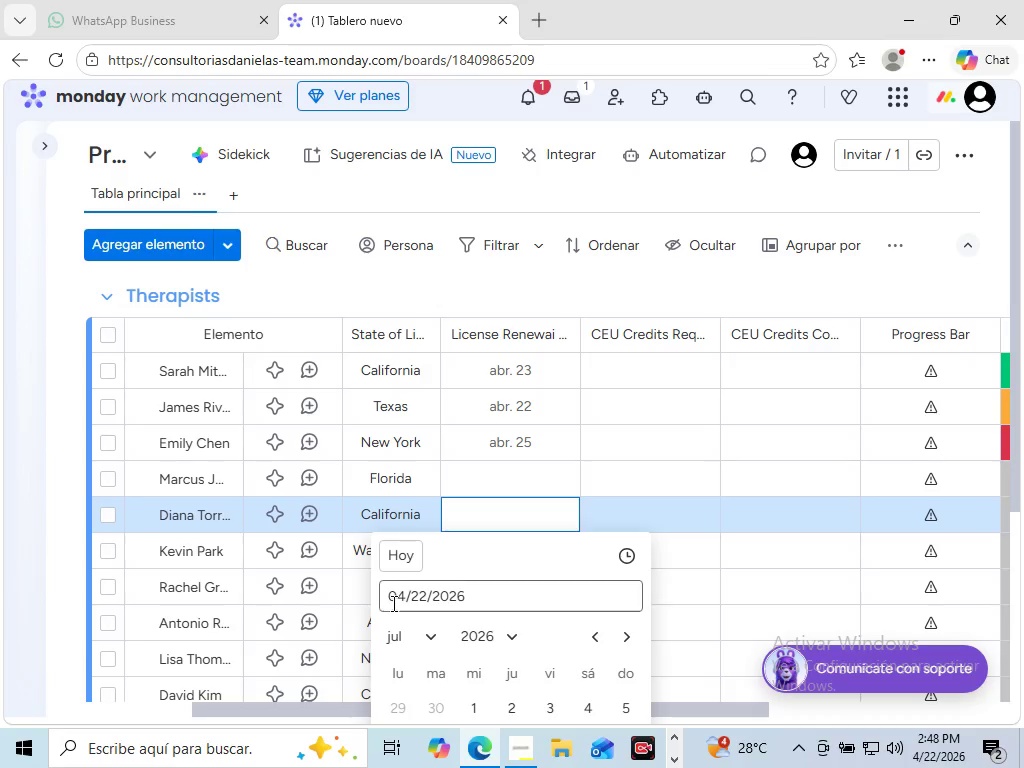 
left_click_drag(start_coordinate=[402, 598], to_coordinate=[370, 596])
 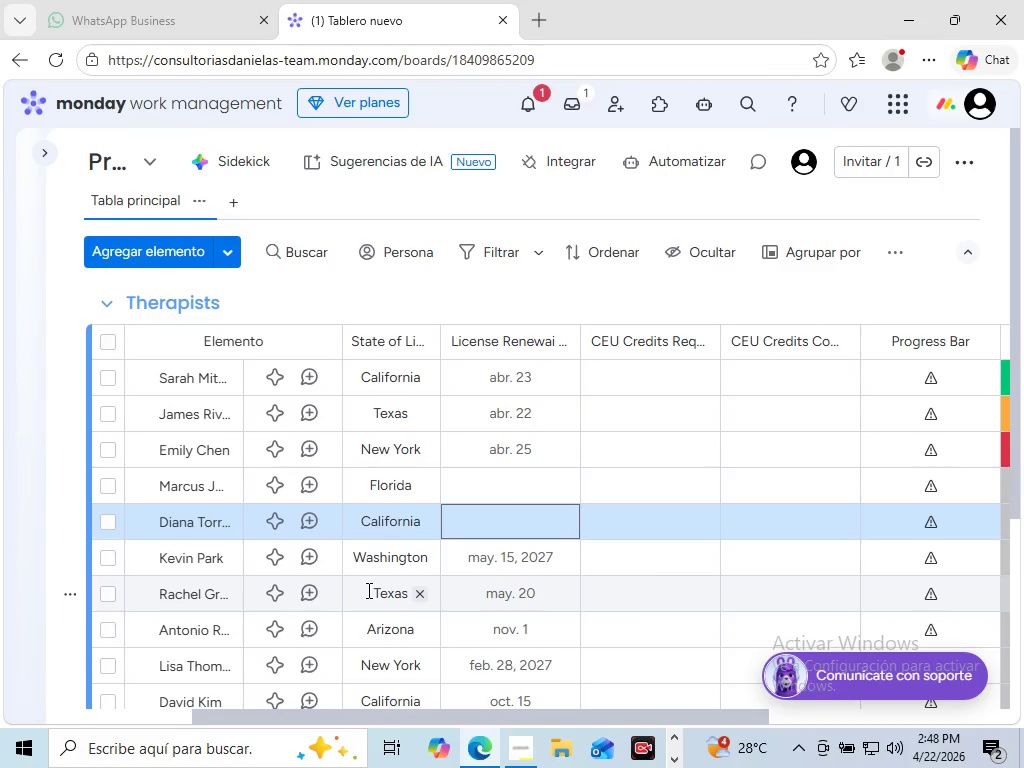 
key(End)
 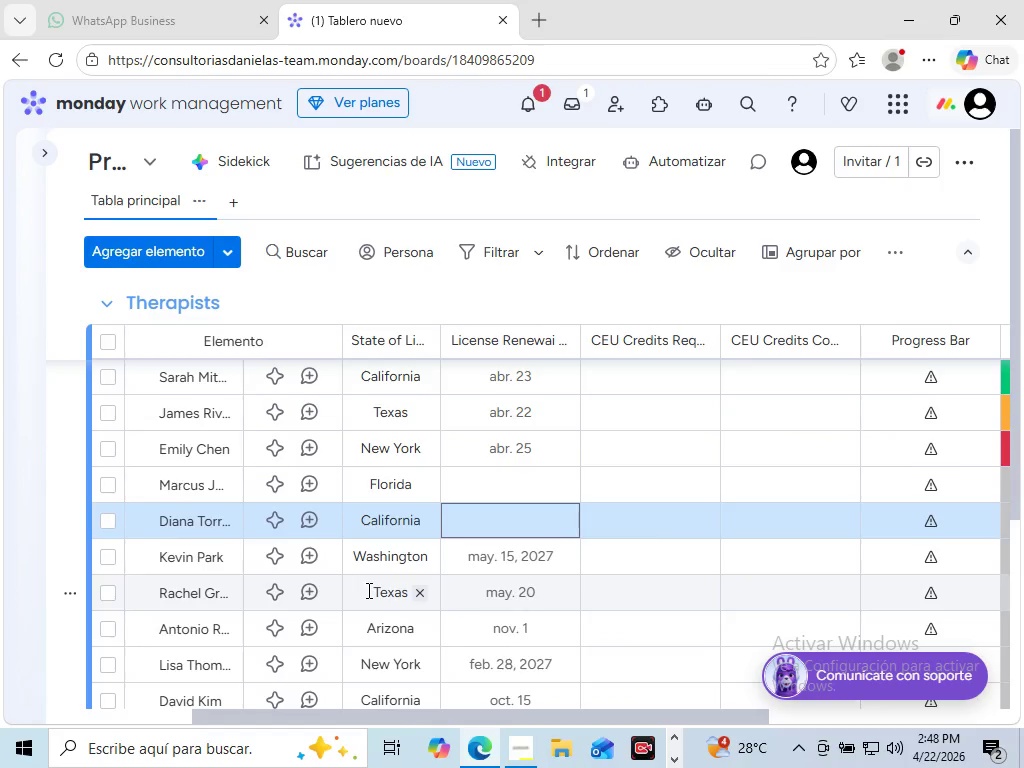 
key(Insert)
 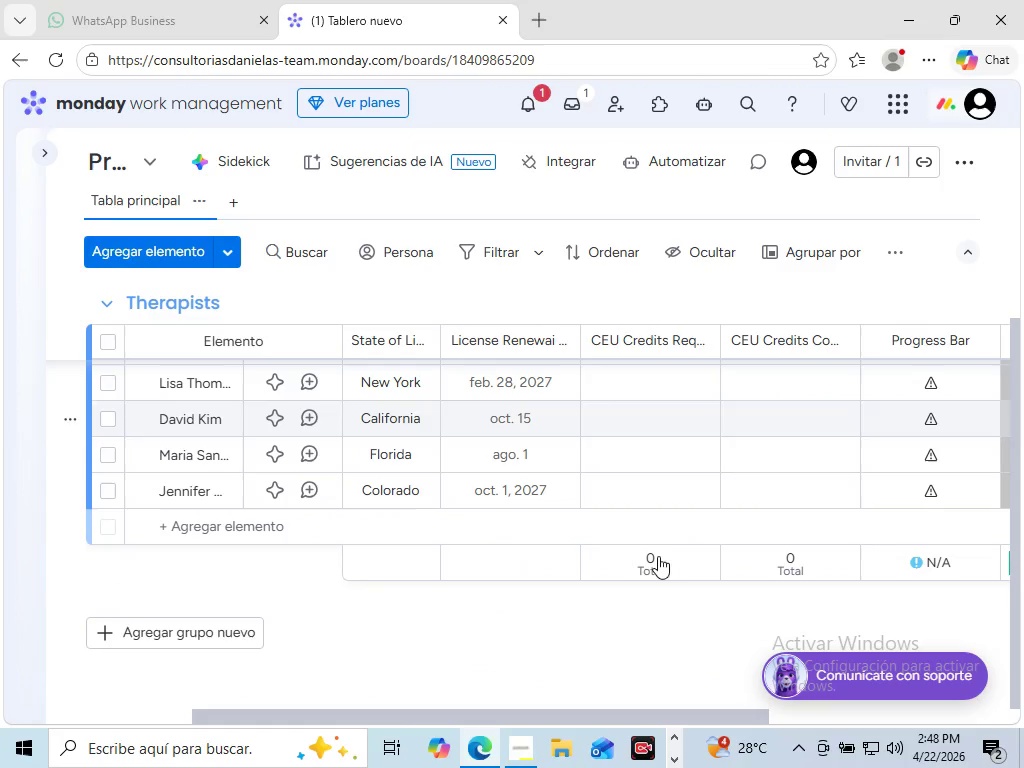 
scroll: coordinate [493, 507], scroll_direction: up, amount: 2.0
 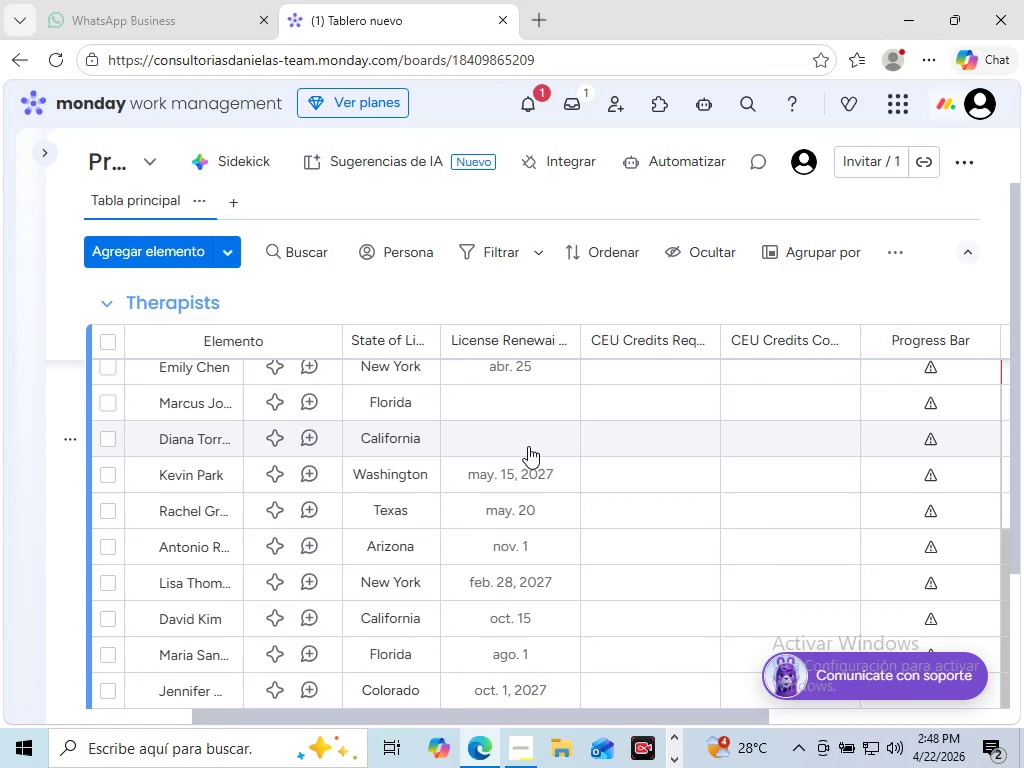 
left_click([528, 446])
 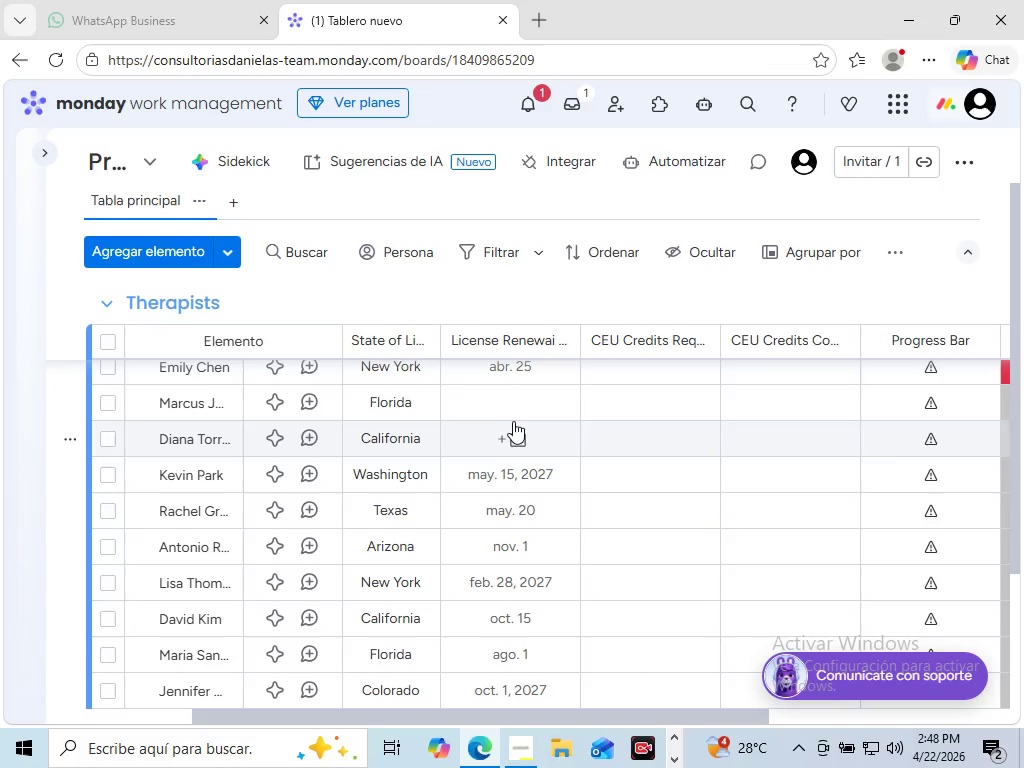 
left_click([515, 443])
 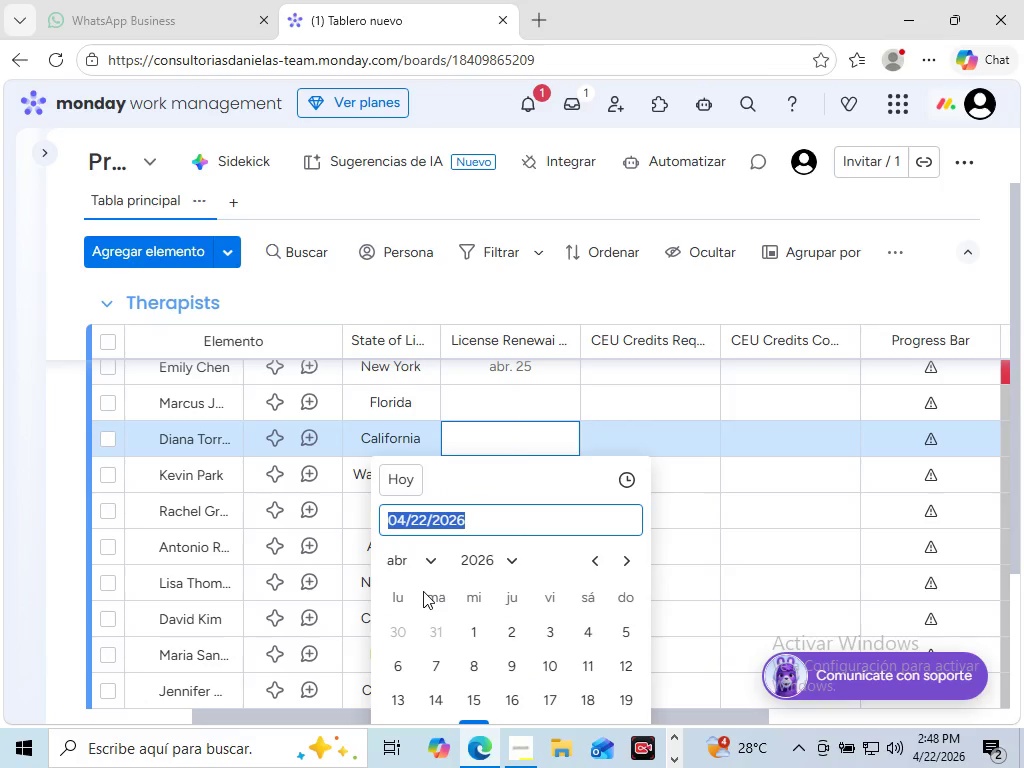 
left_click([416, 556])
 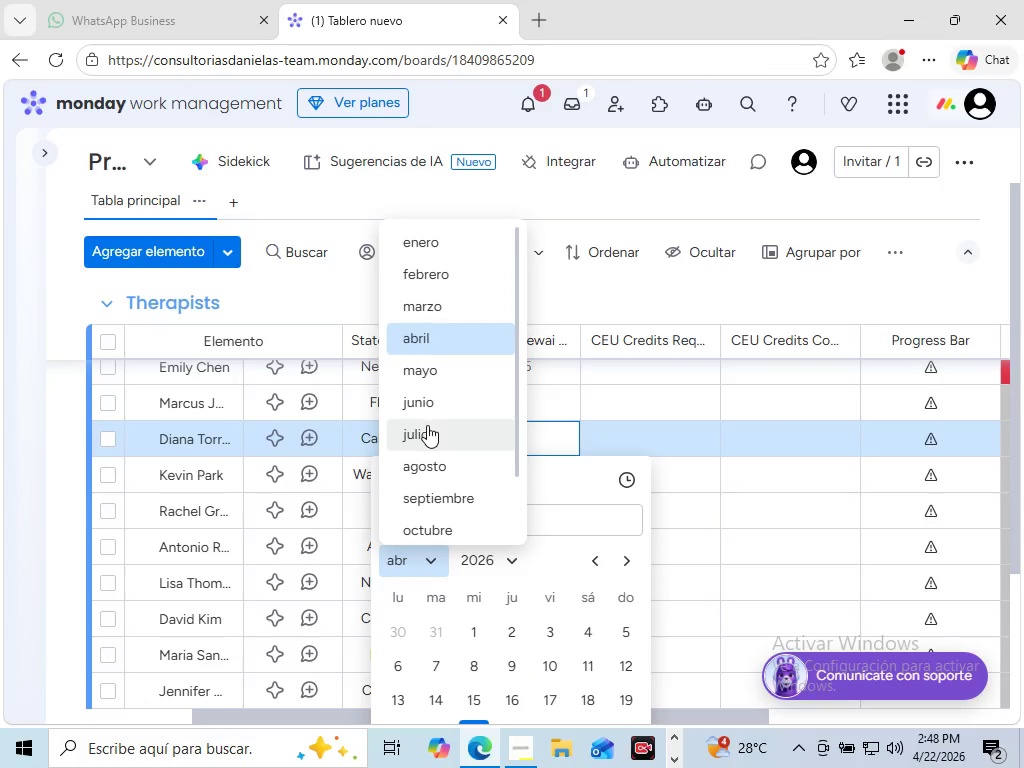 
left_click([427, 425])
 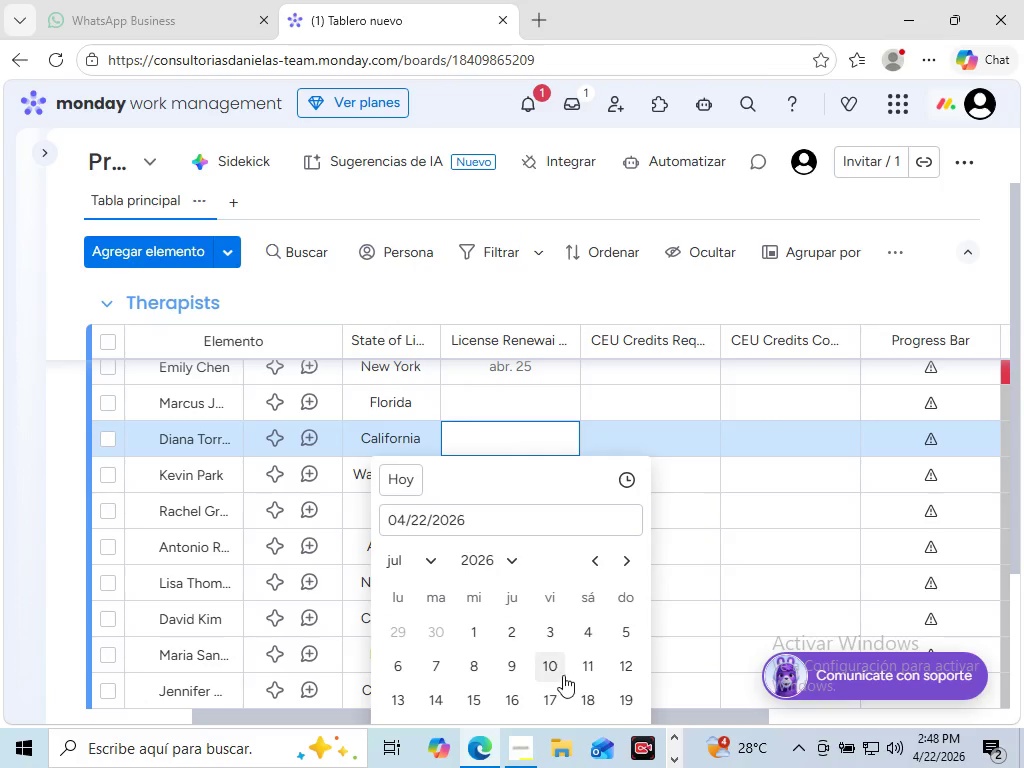 
left_click([555, 667])
 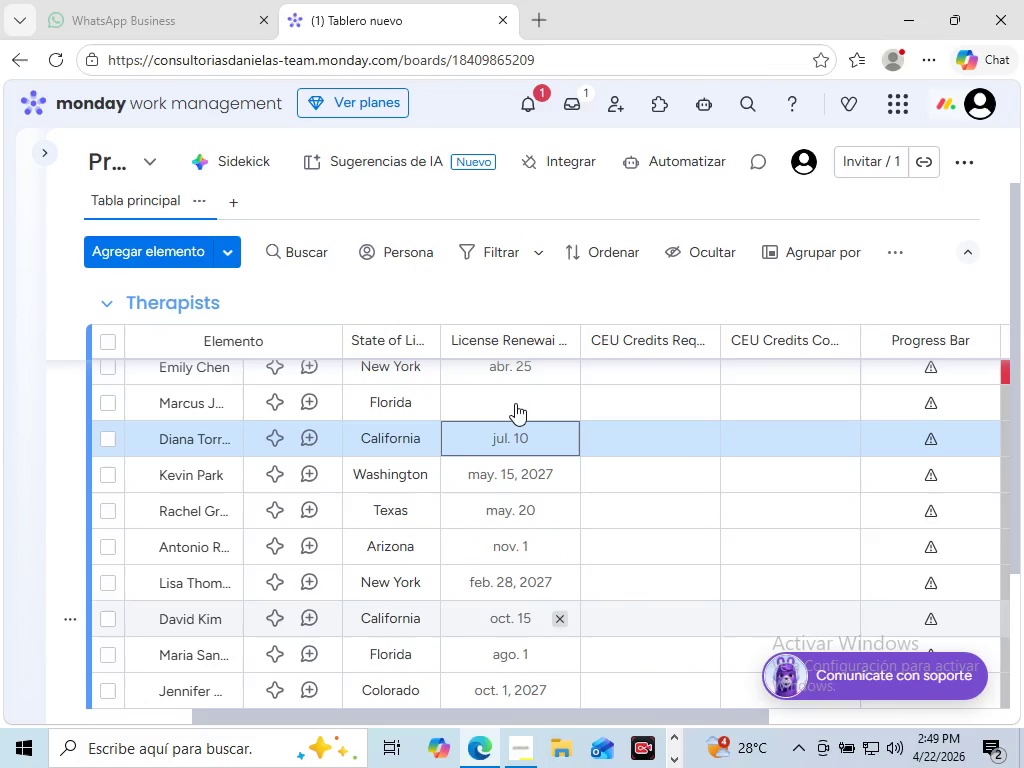 
left_click([515, 403])
 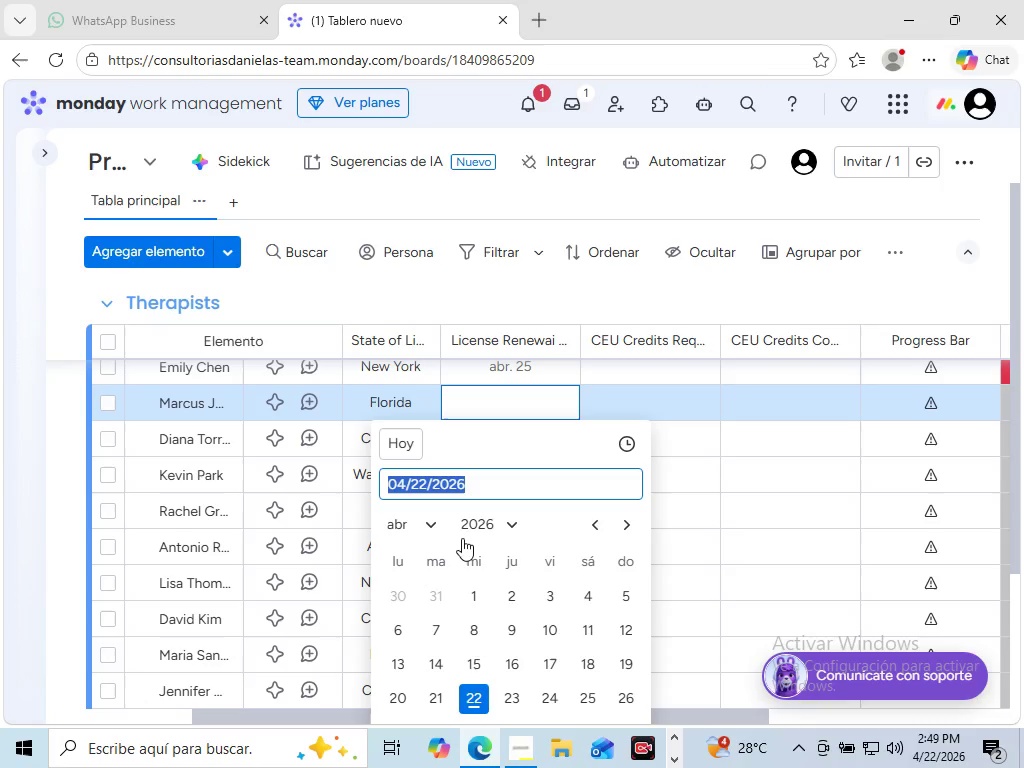 
left_click([412, 532])
 